 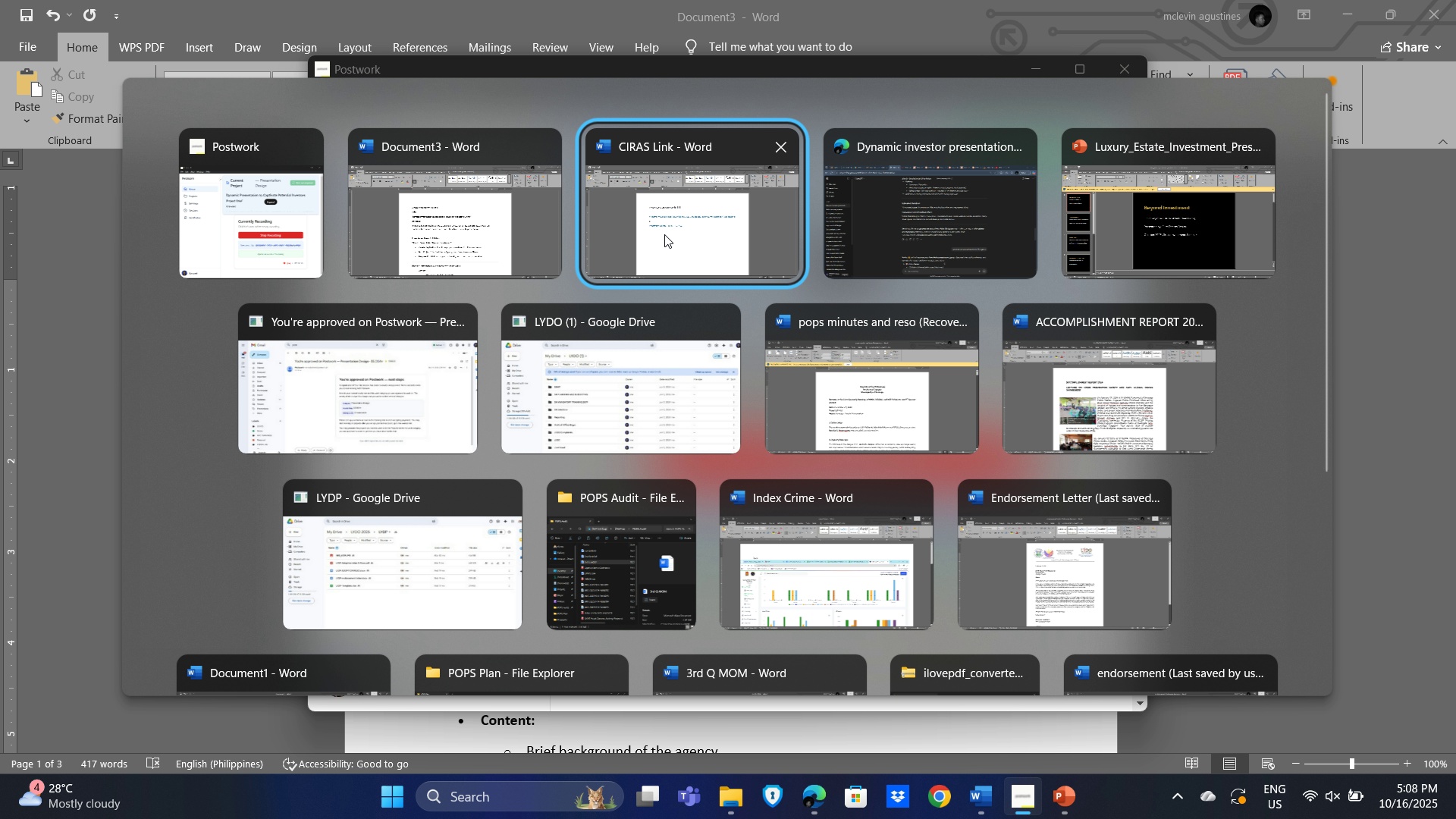 
left_click([453, 230])
 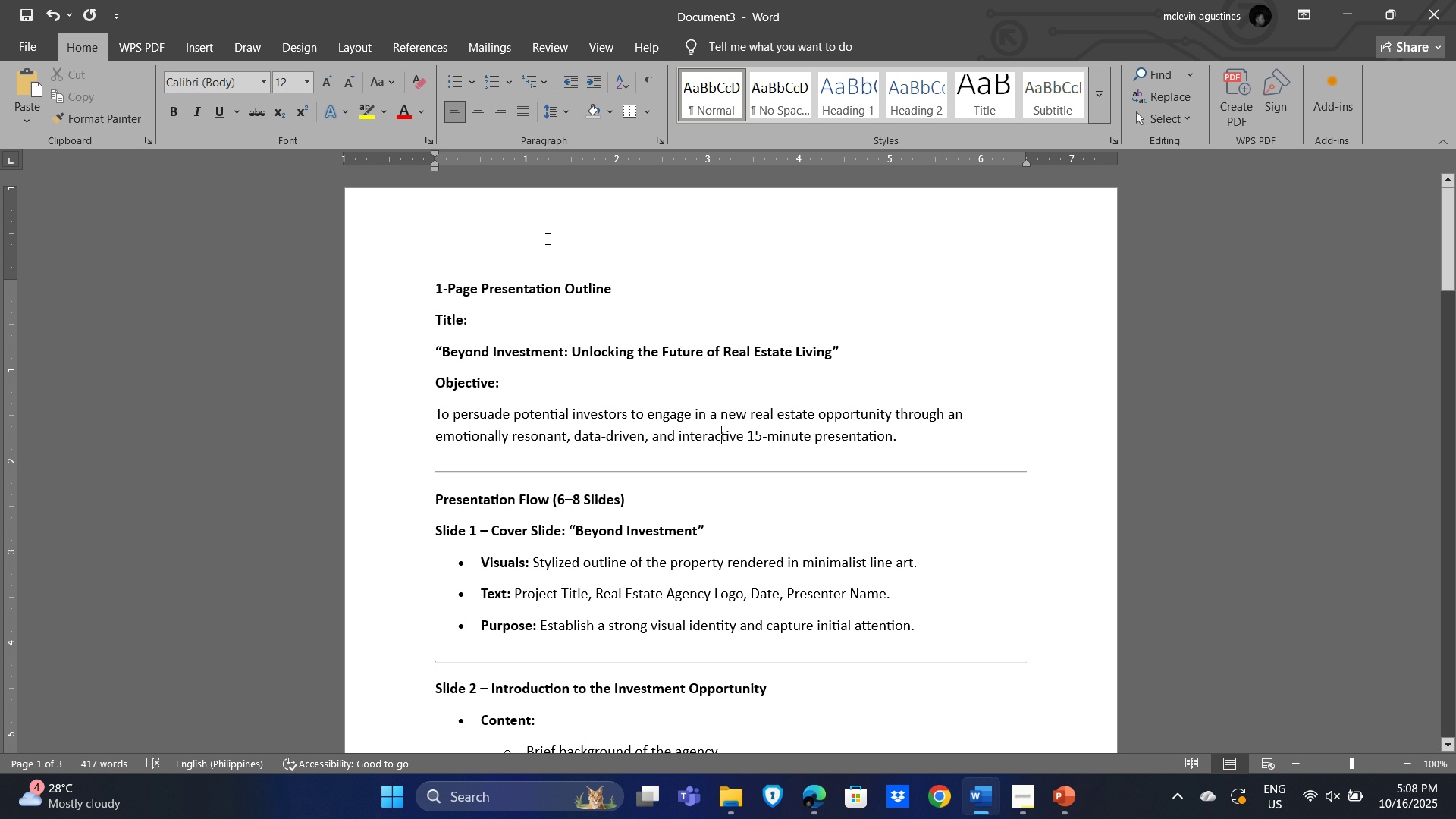 
key(Alt+Tab)
 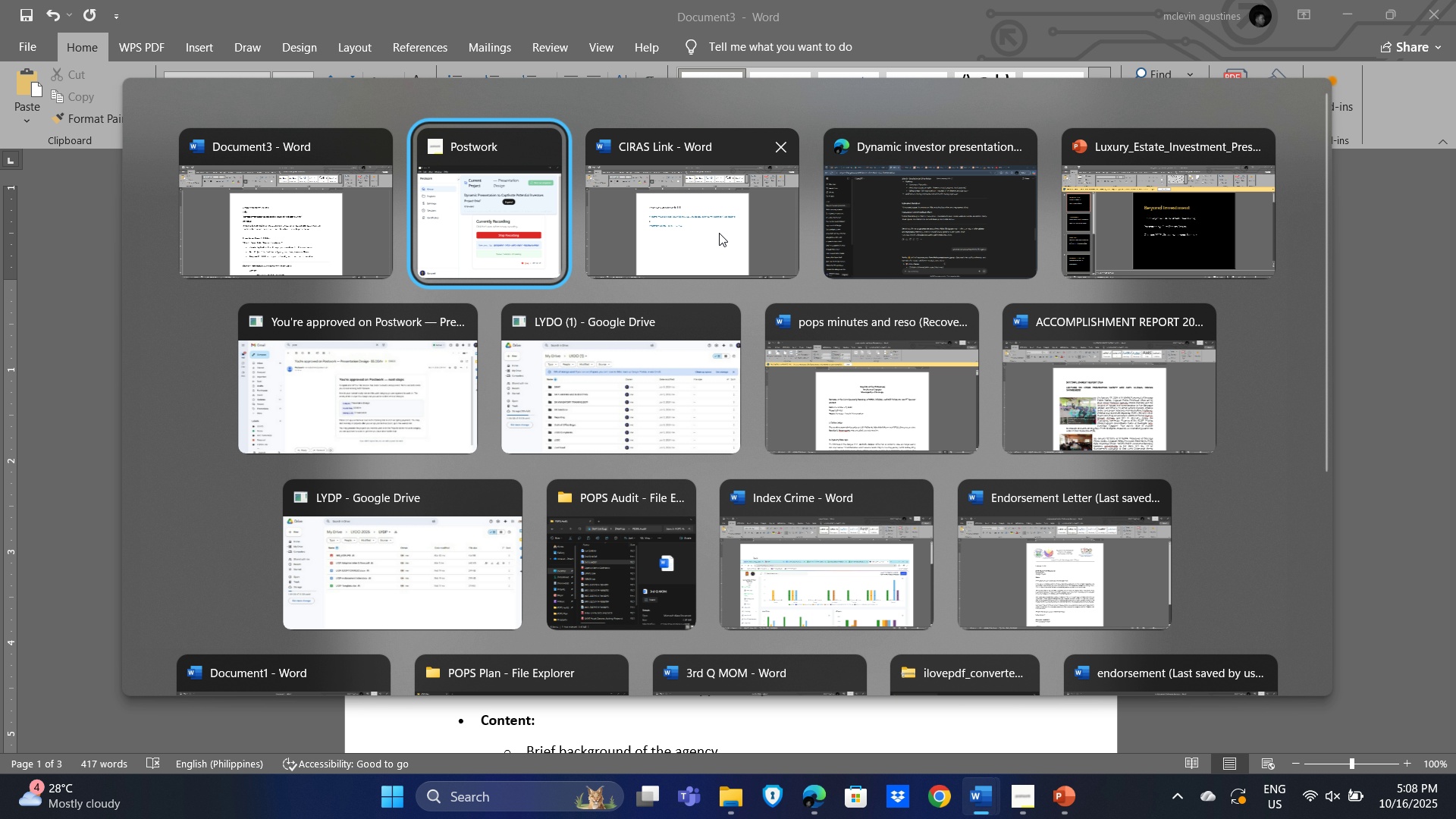 
left_click([1169, 237])
 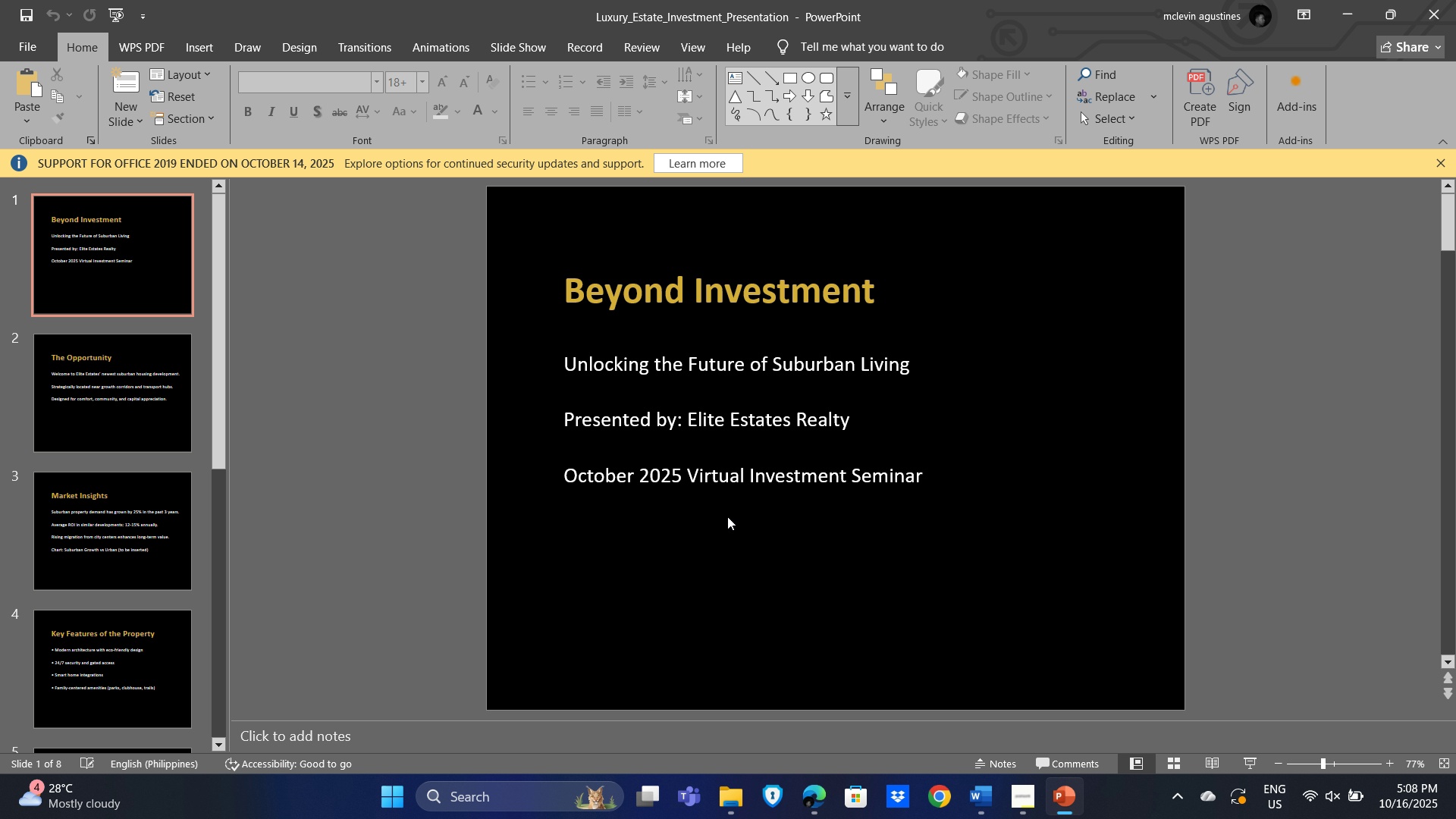 
left_click([728, 517])
 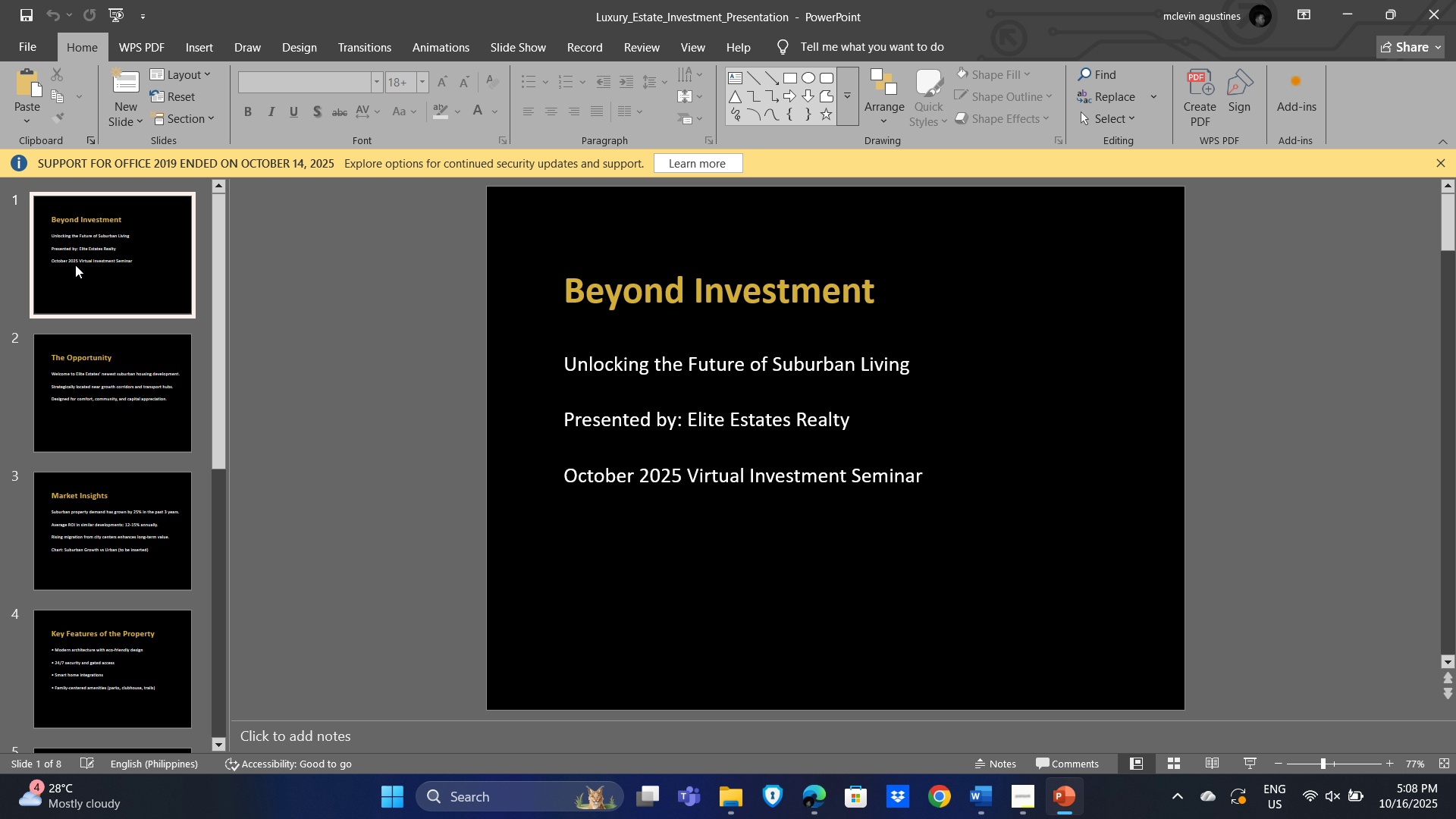 
left_click([76, 265])
 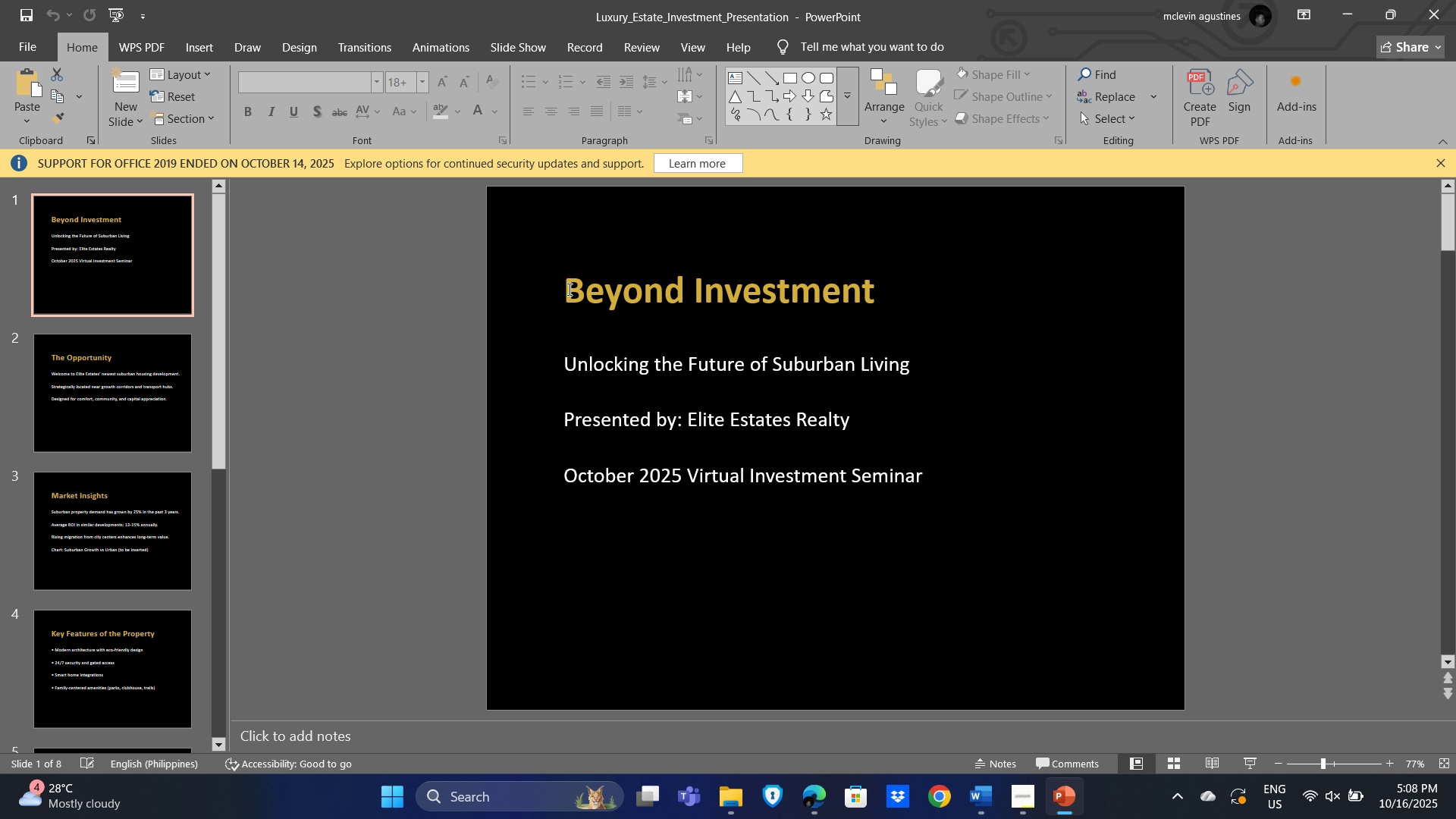 
key(Control+E)
 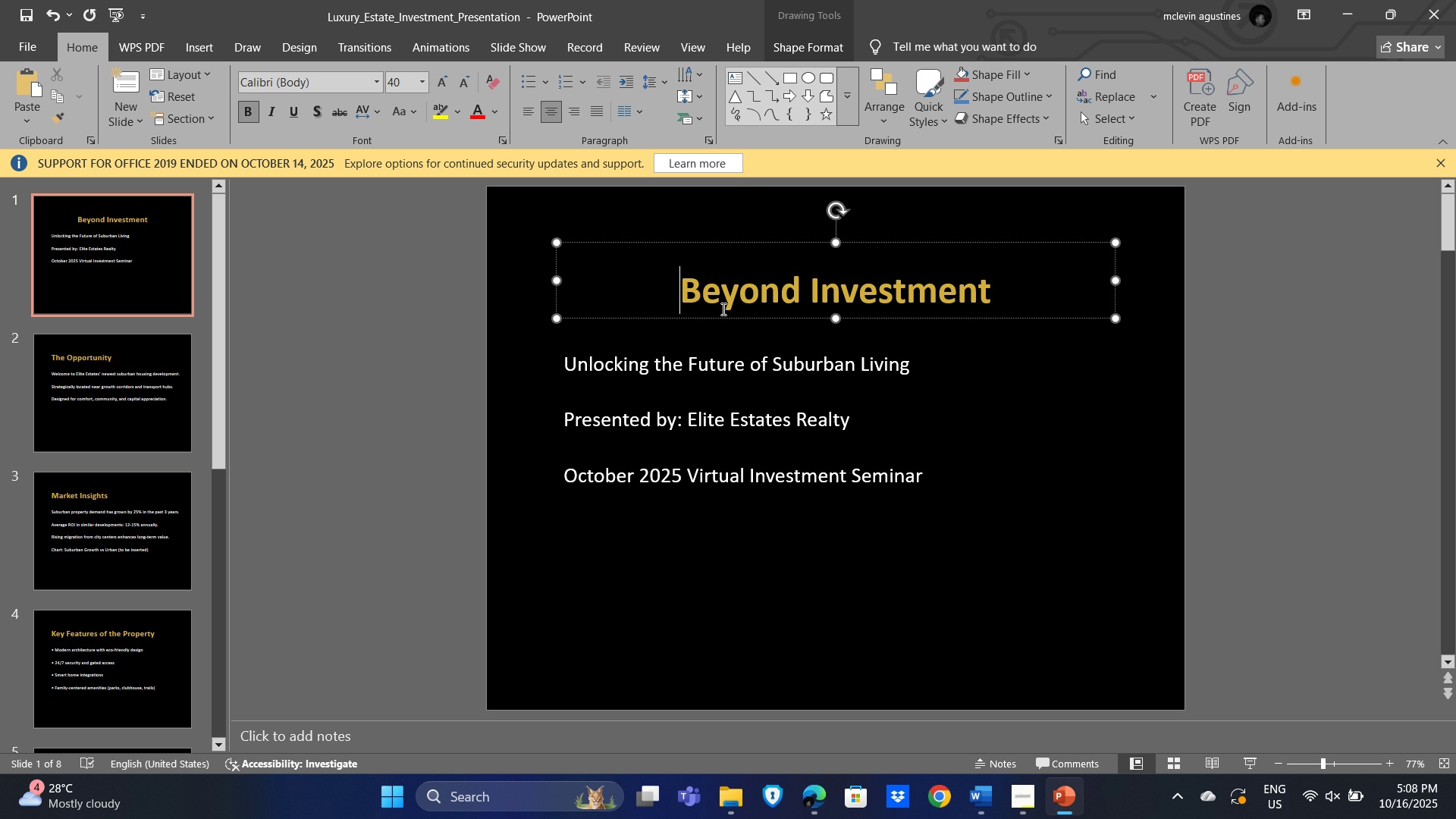 
wait(9.94)
 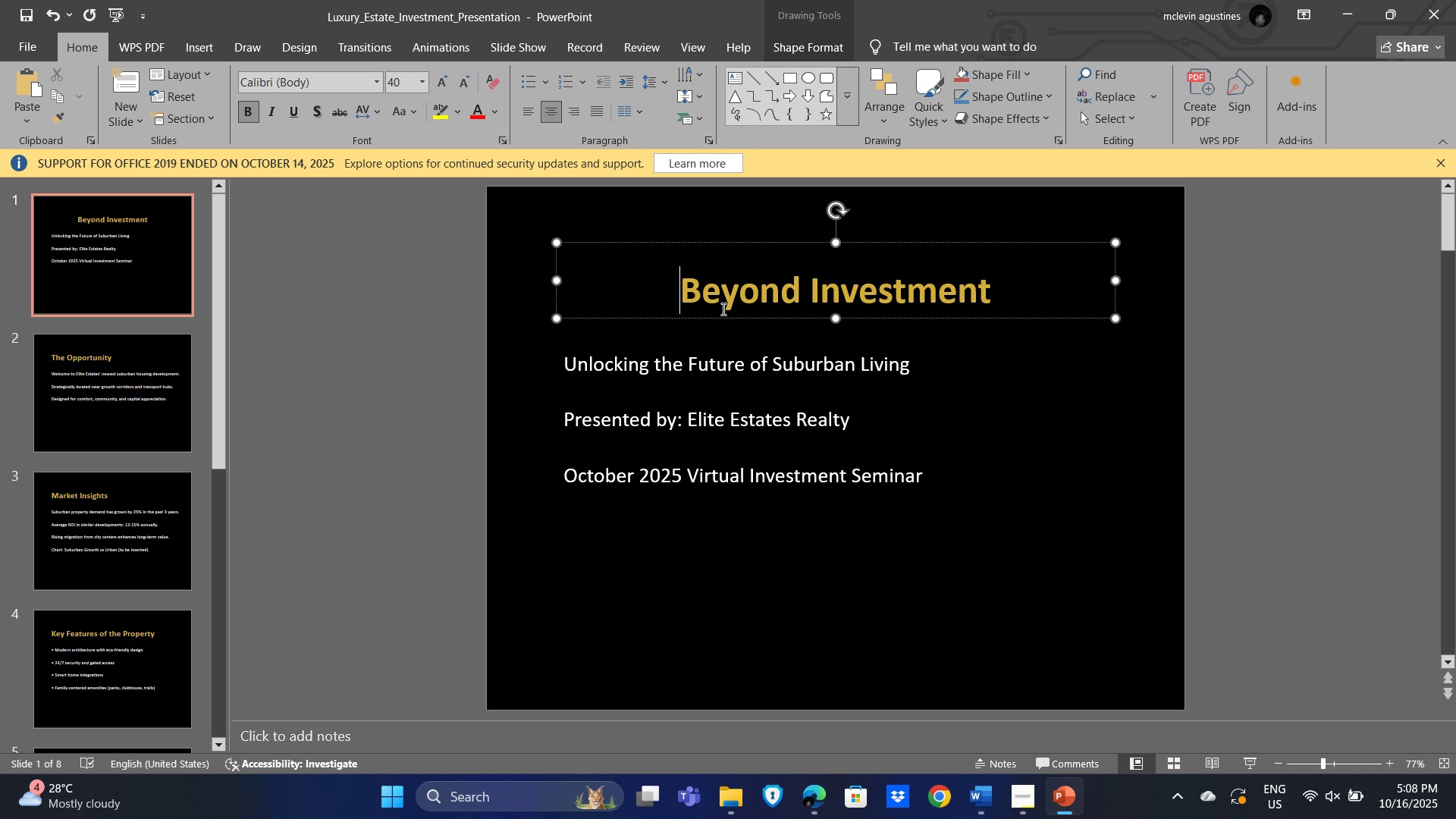 
left_click_drag(start_coordinate=[785, 381], to_coordinate=[1060, 605])
 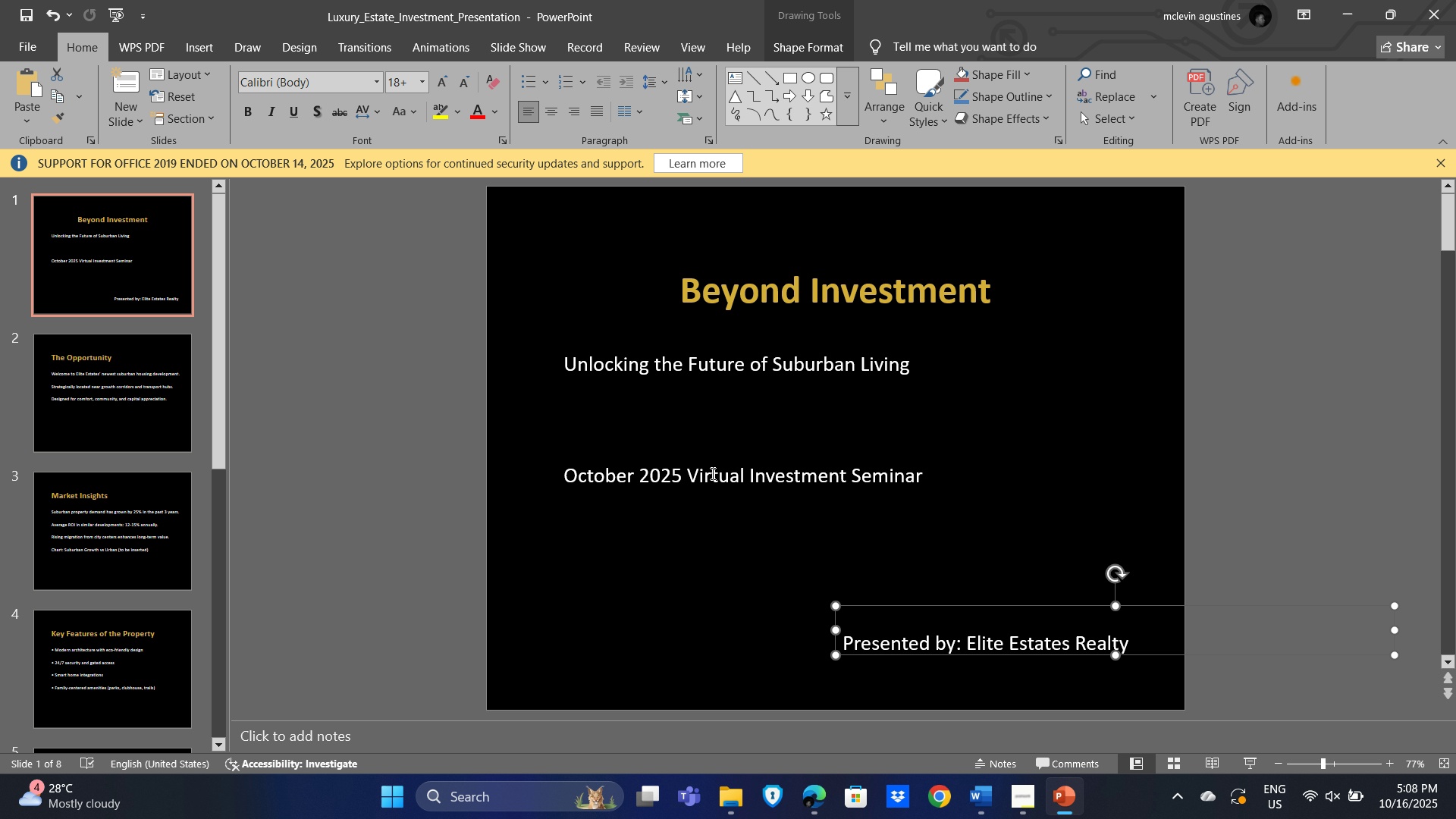 
left_click([710, 473])
 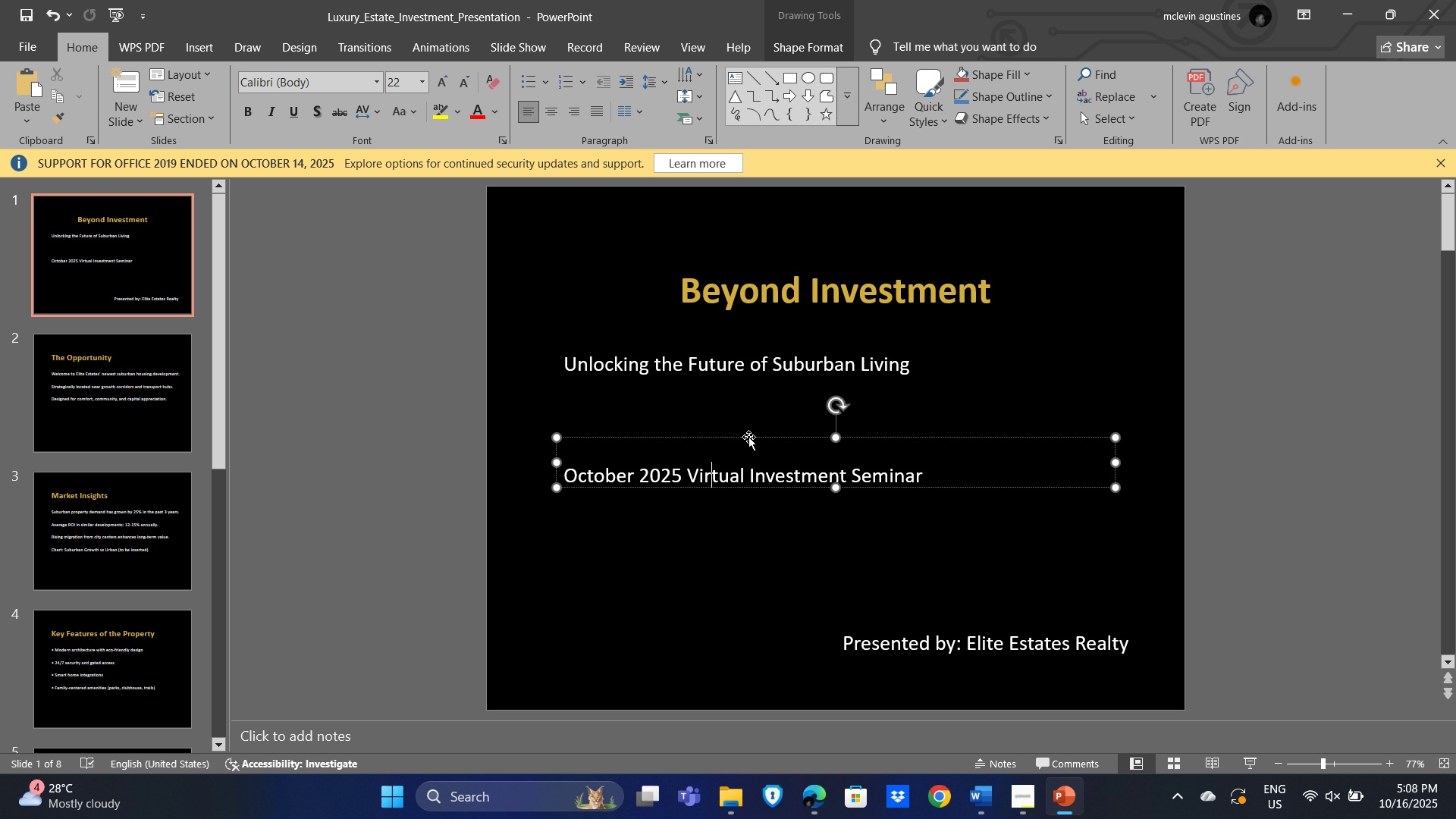 
left_click_drag(start_coordinate=[748, 437], to_coordinate=[982, 639])
 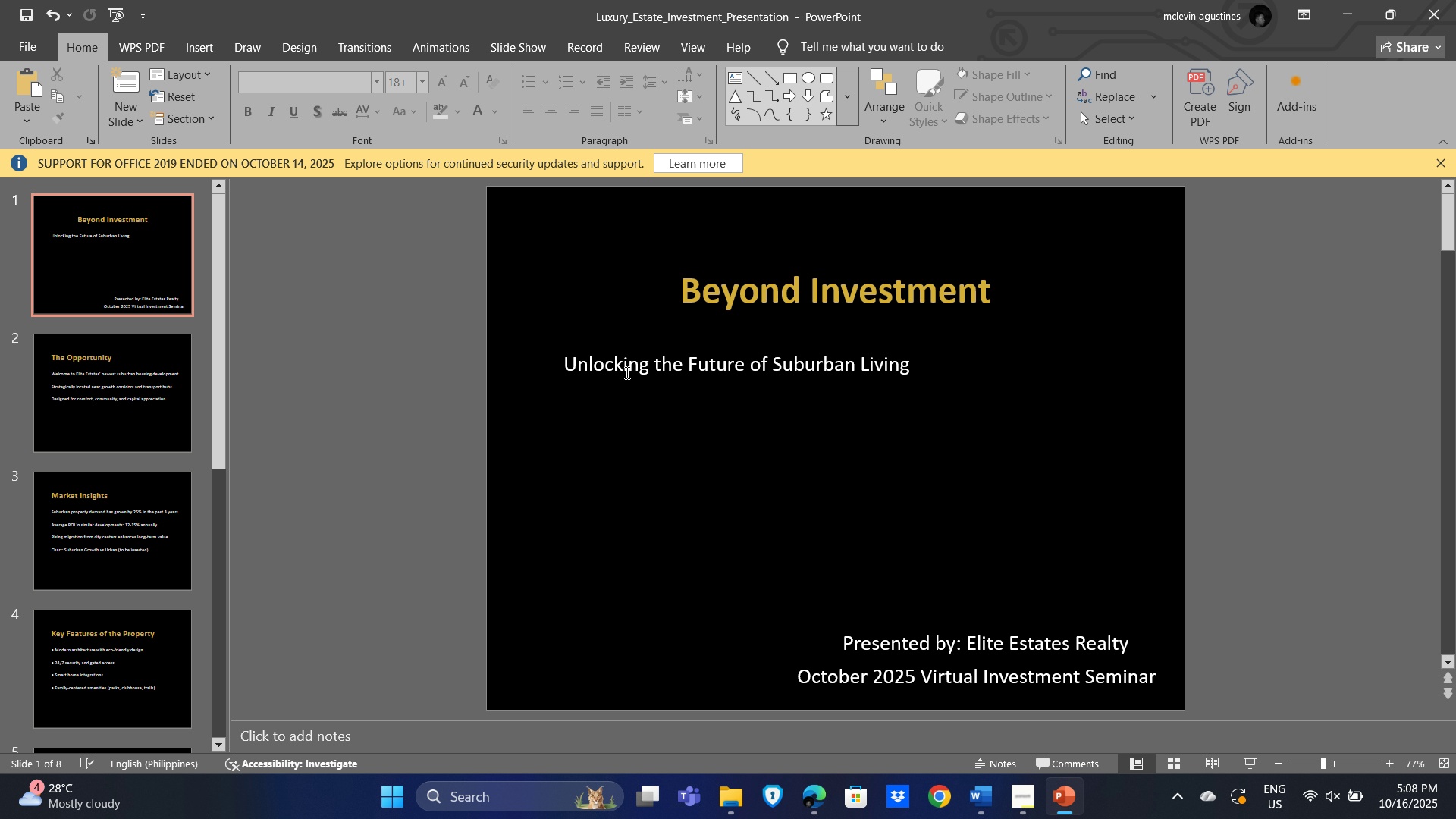 
left_click([624, 369])
 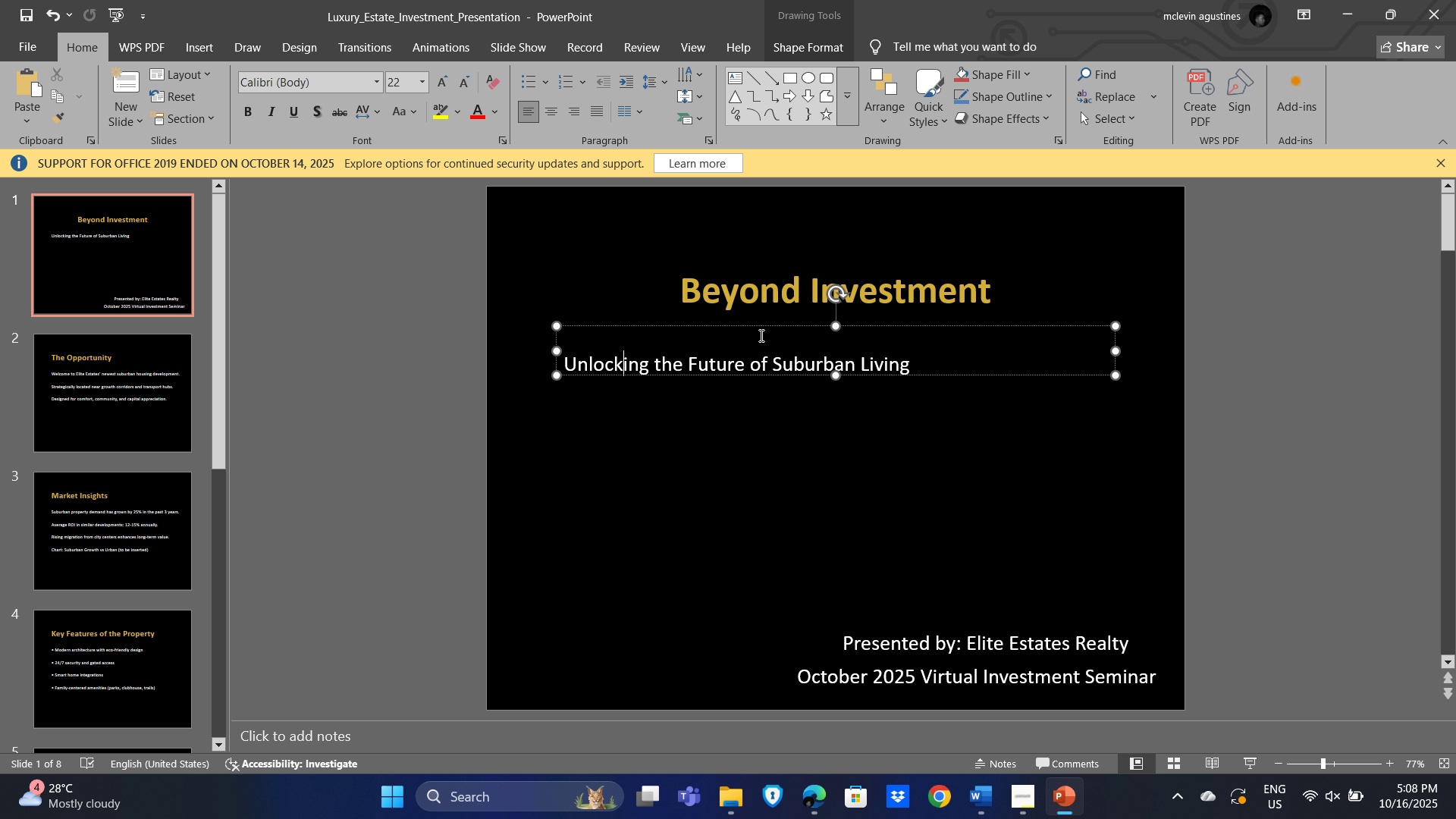 
key(Control+E)
 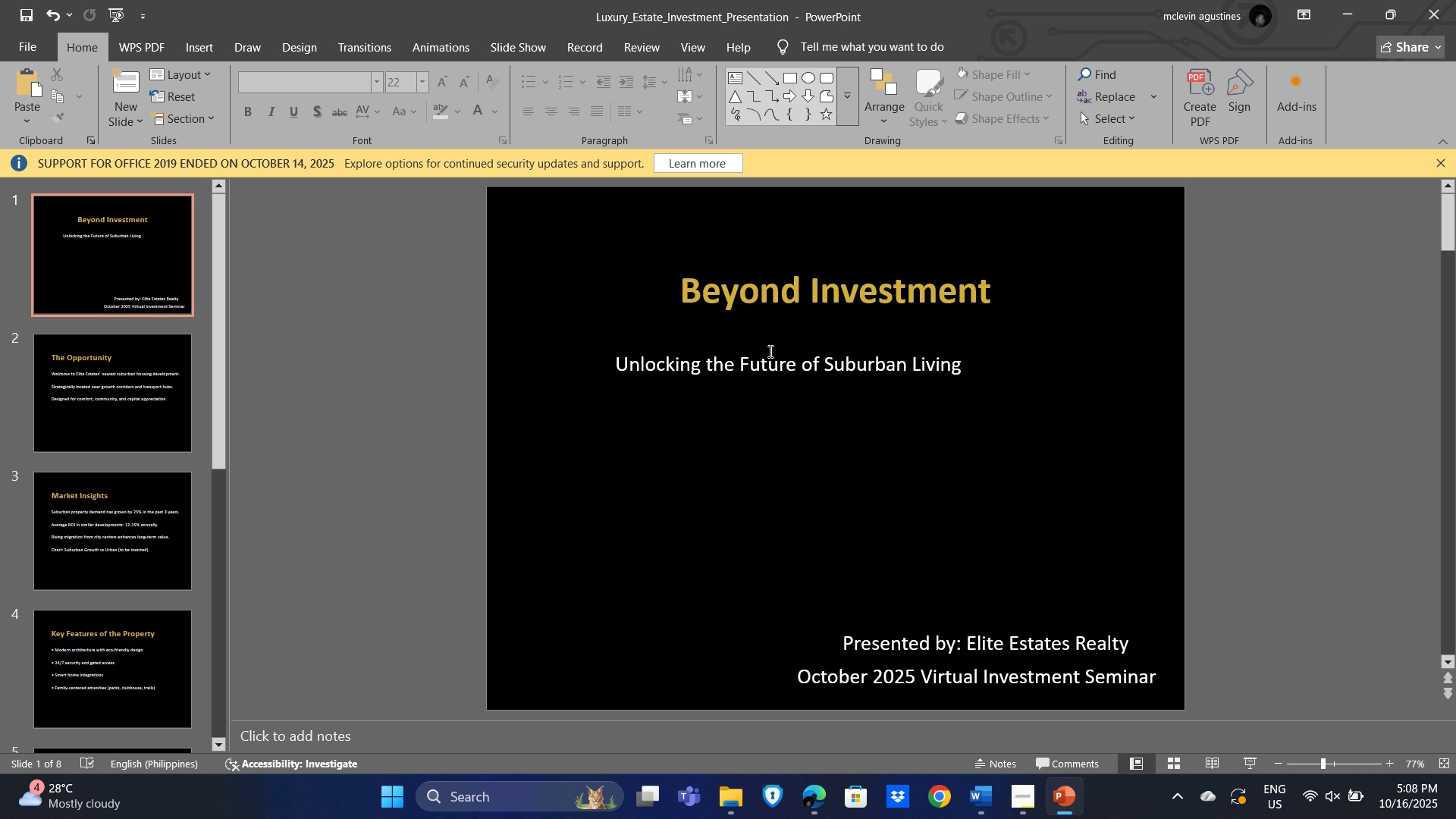 
left_click([769, 362])
 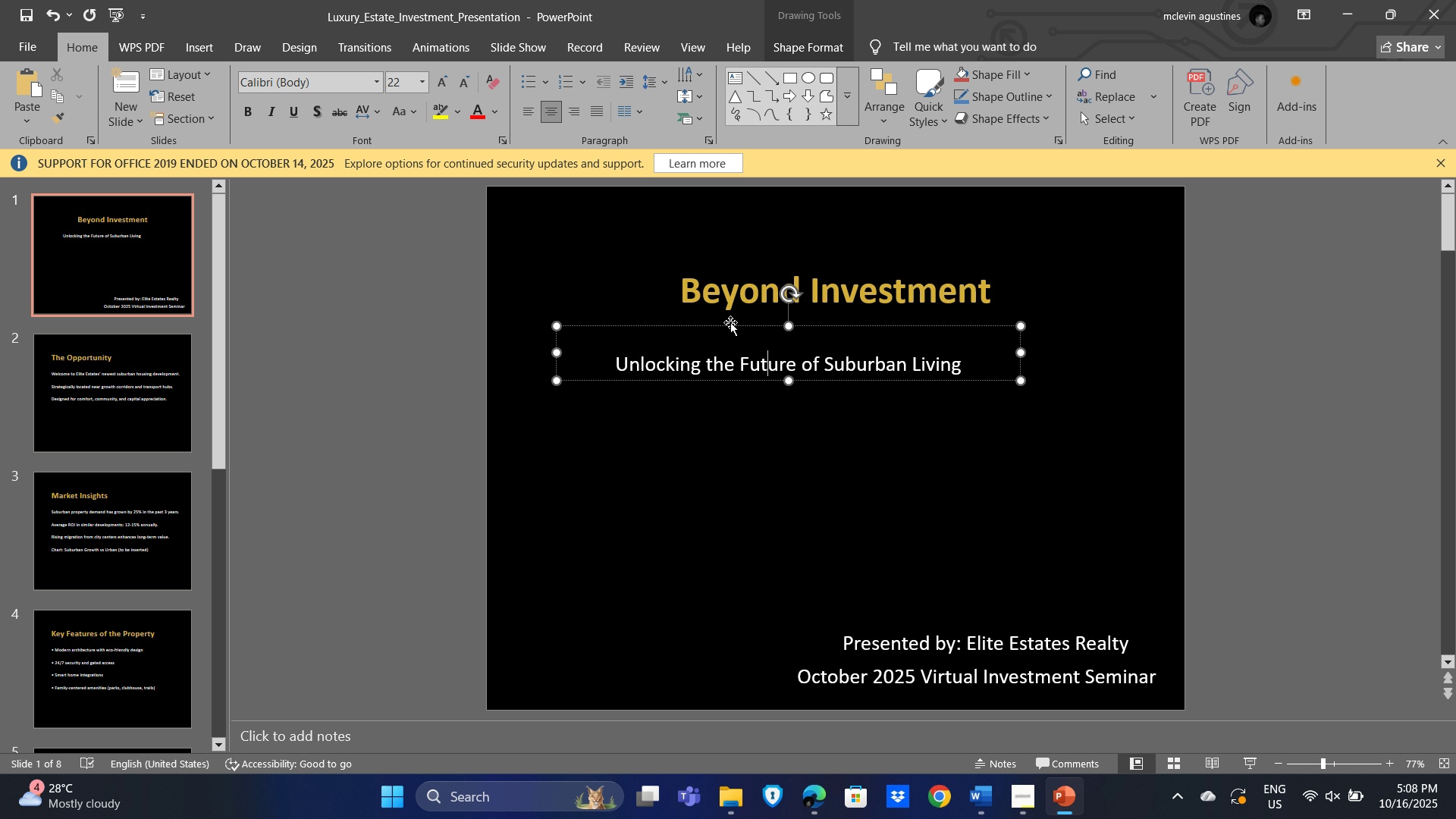 
left_click_drag(start_coordinate=[730, 322], to_coordinate=[770, 326])
 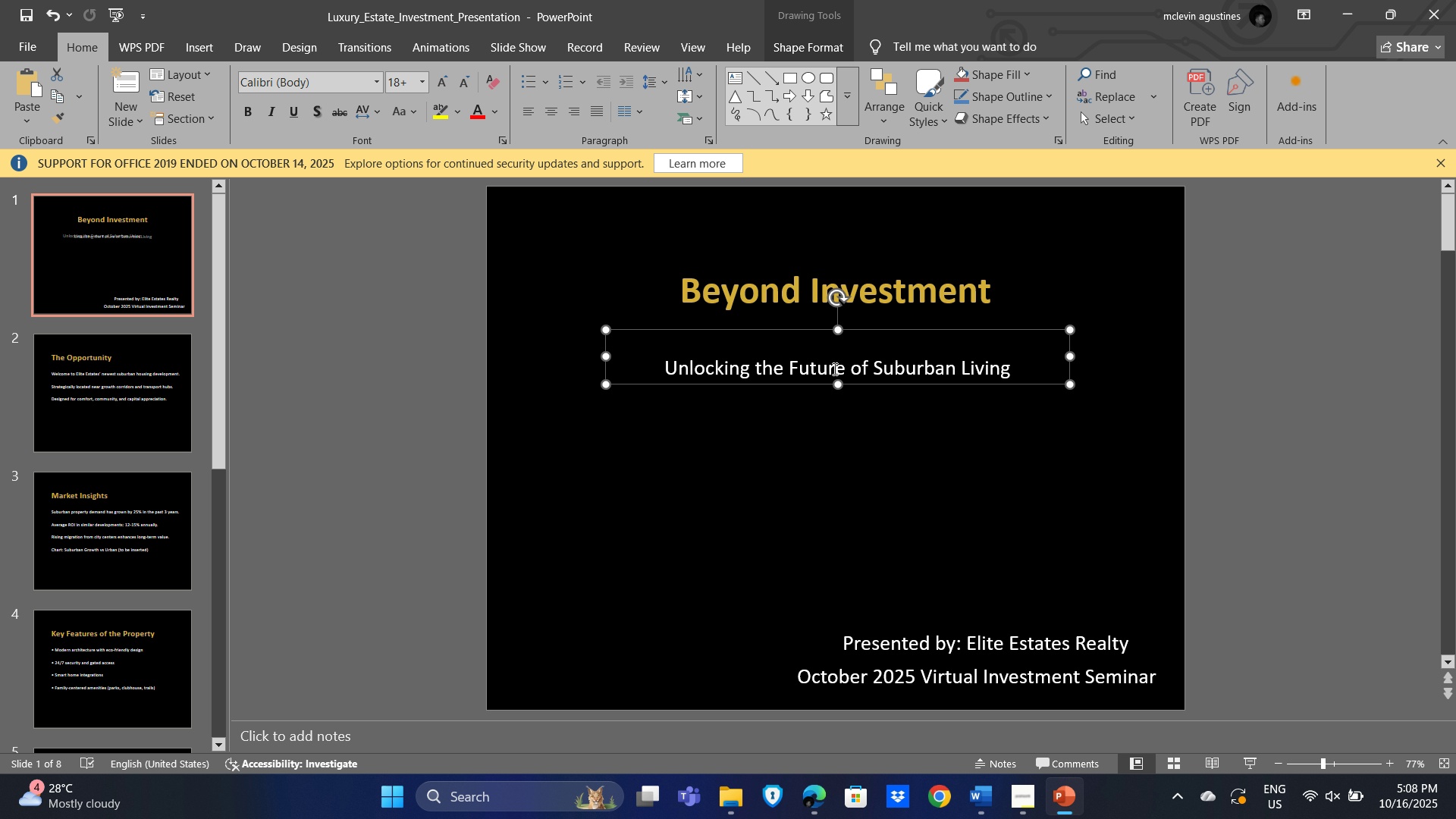 
left_click([833, 369])
 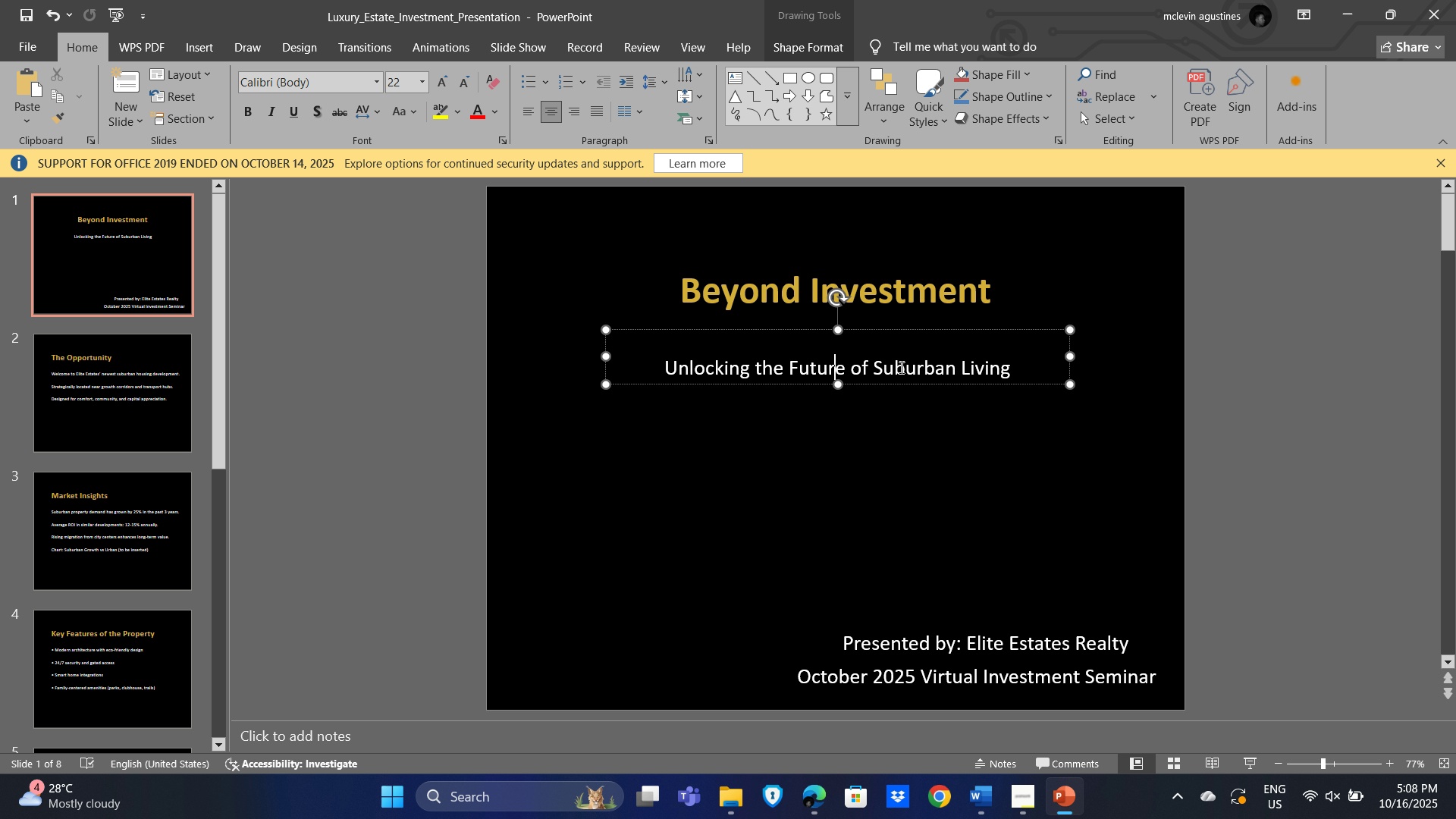 
key(Control+A)
 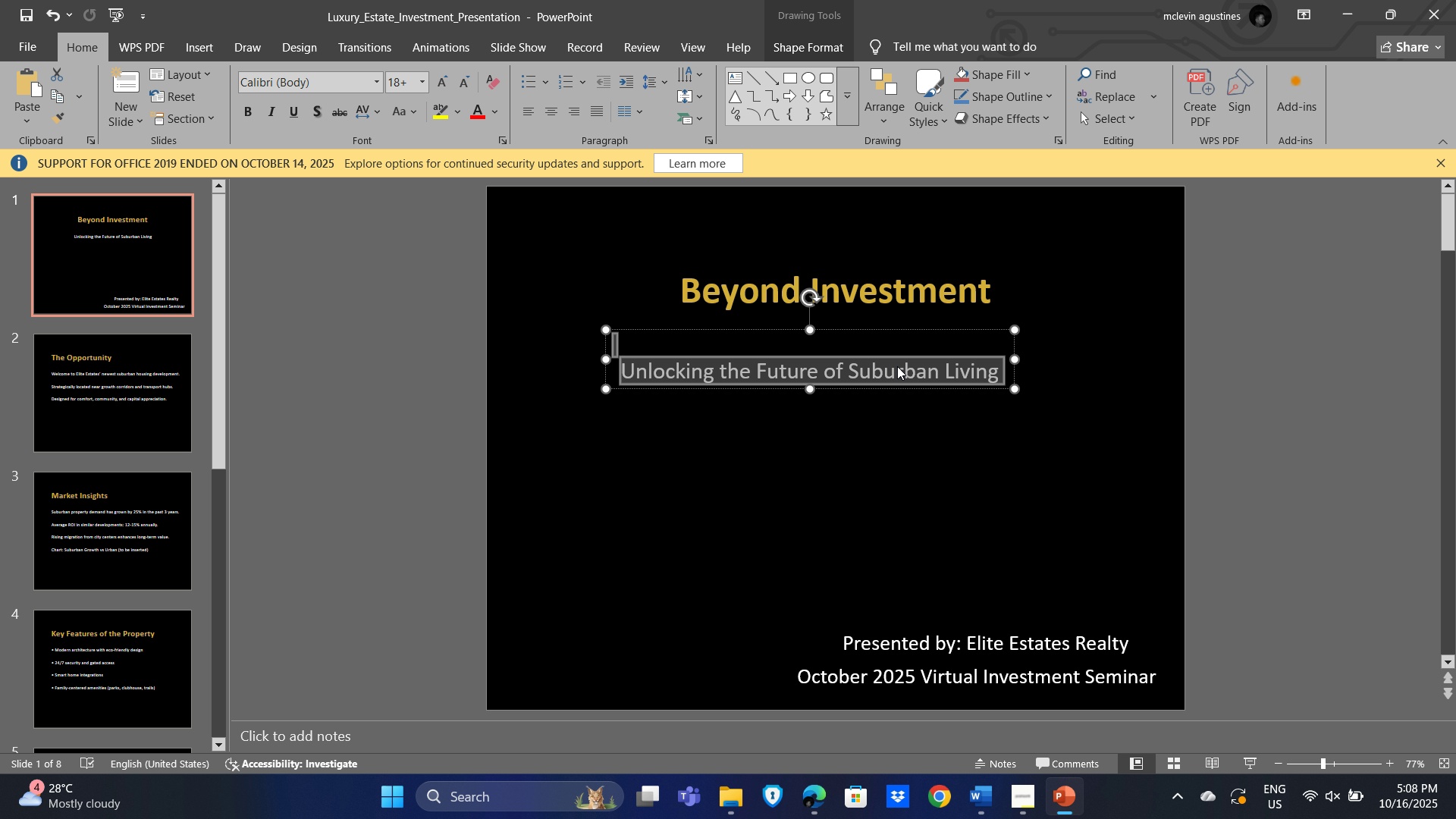 
key(Control+BracketRight)
 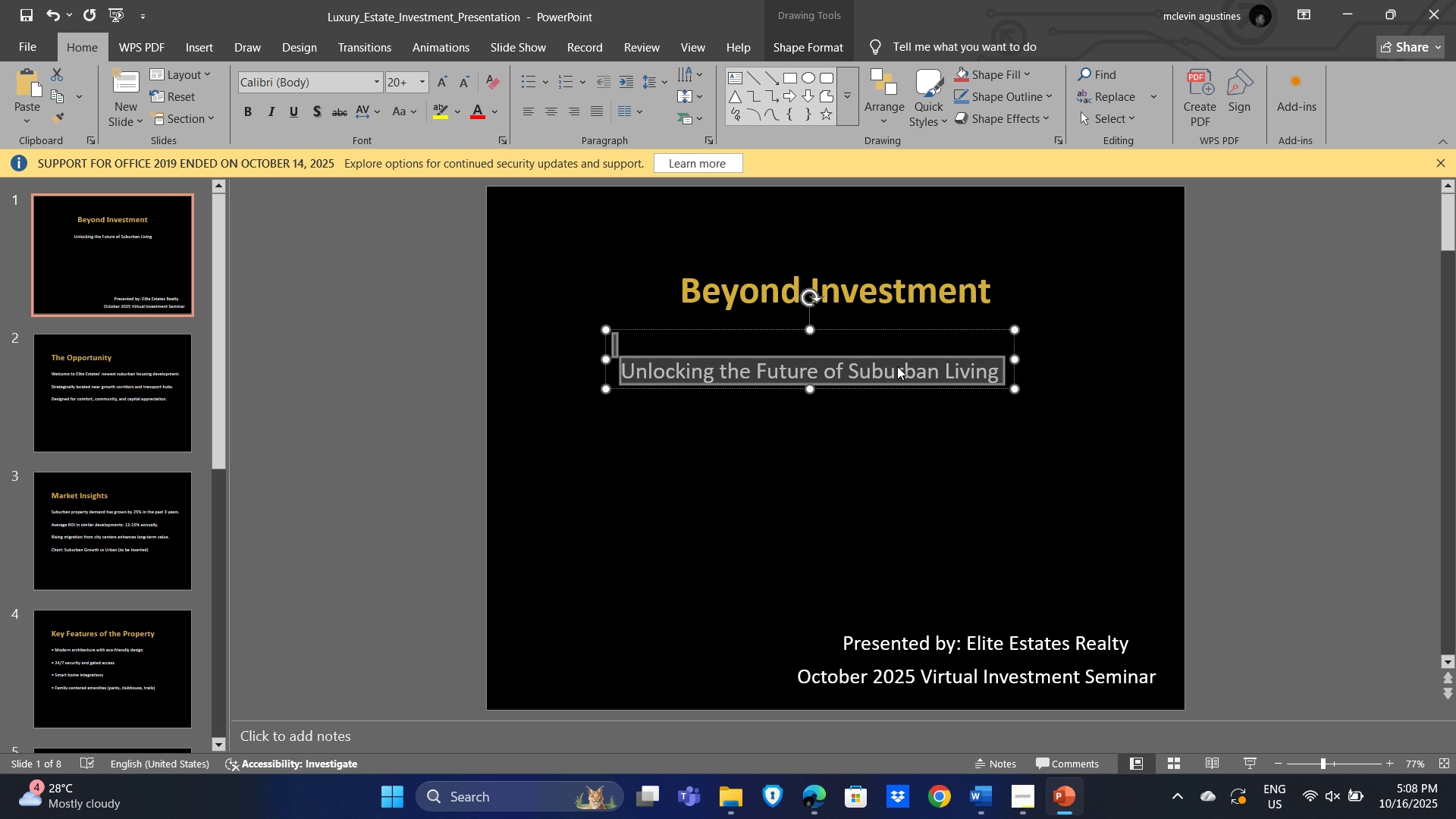 
key(Control+BracketRight)
 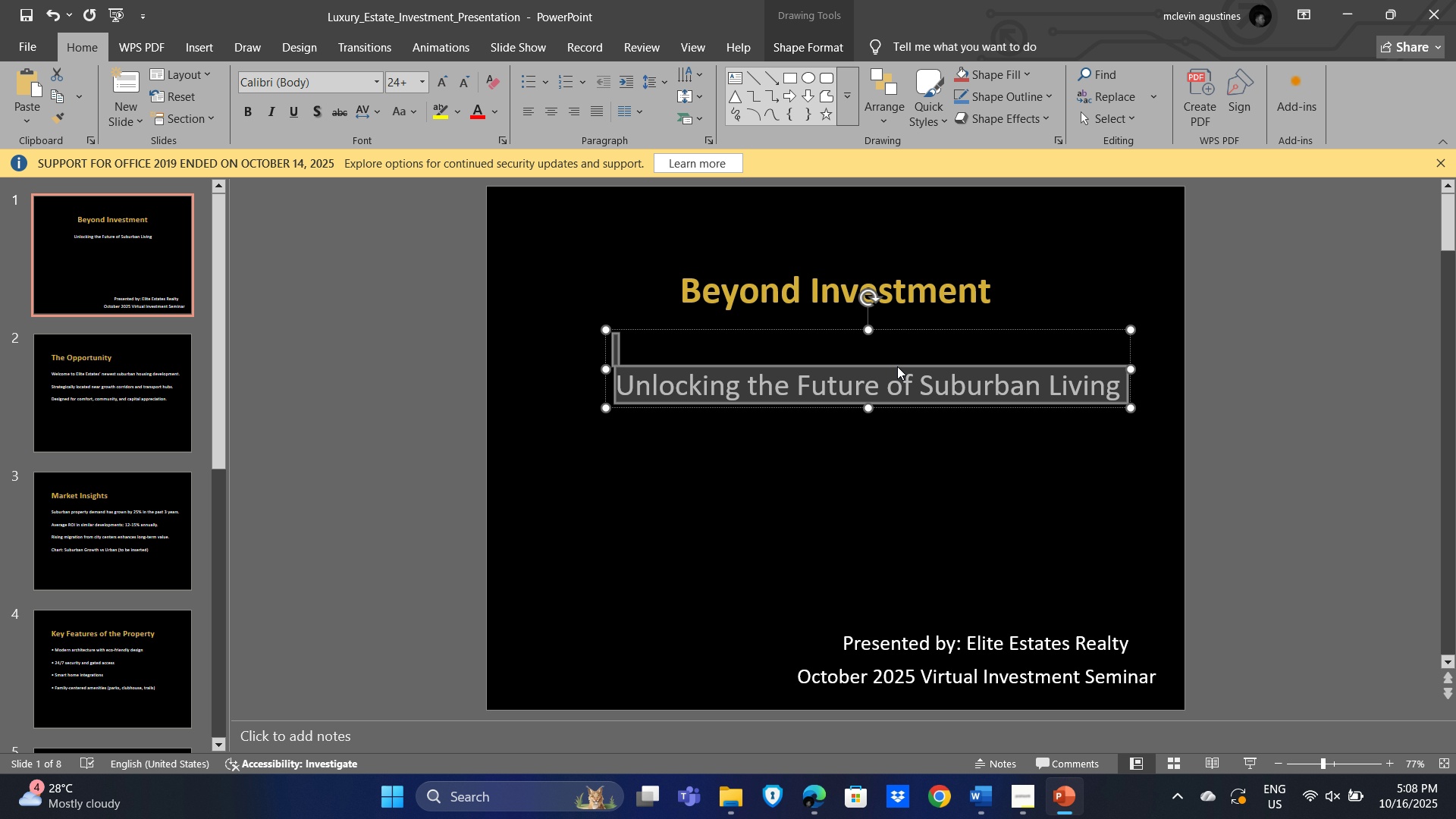 
key(Control+BracketRight)
 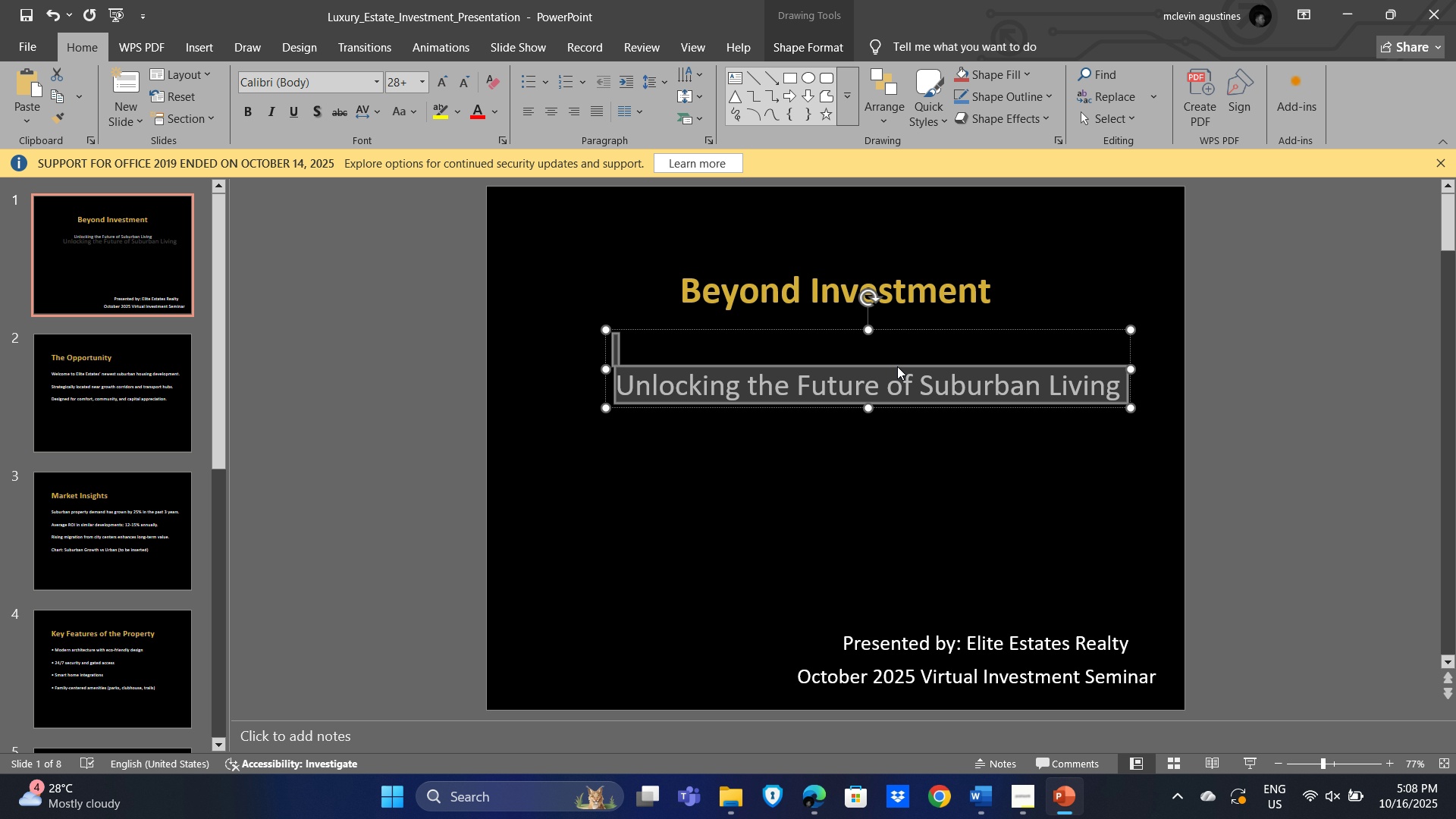 
key(Control+BracketRight)
 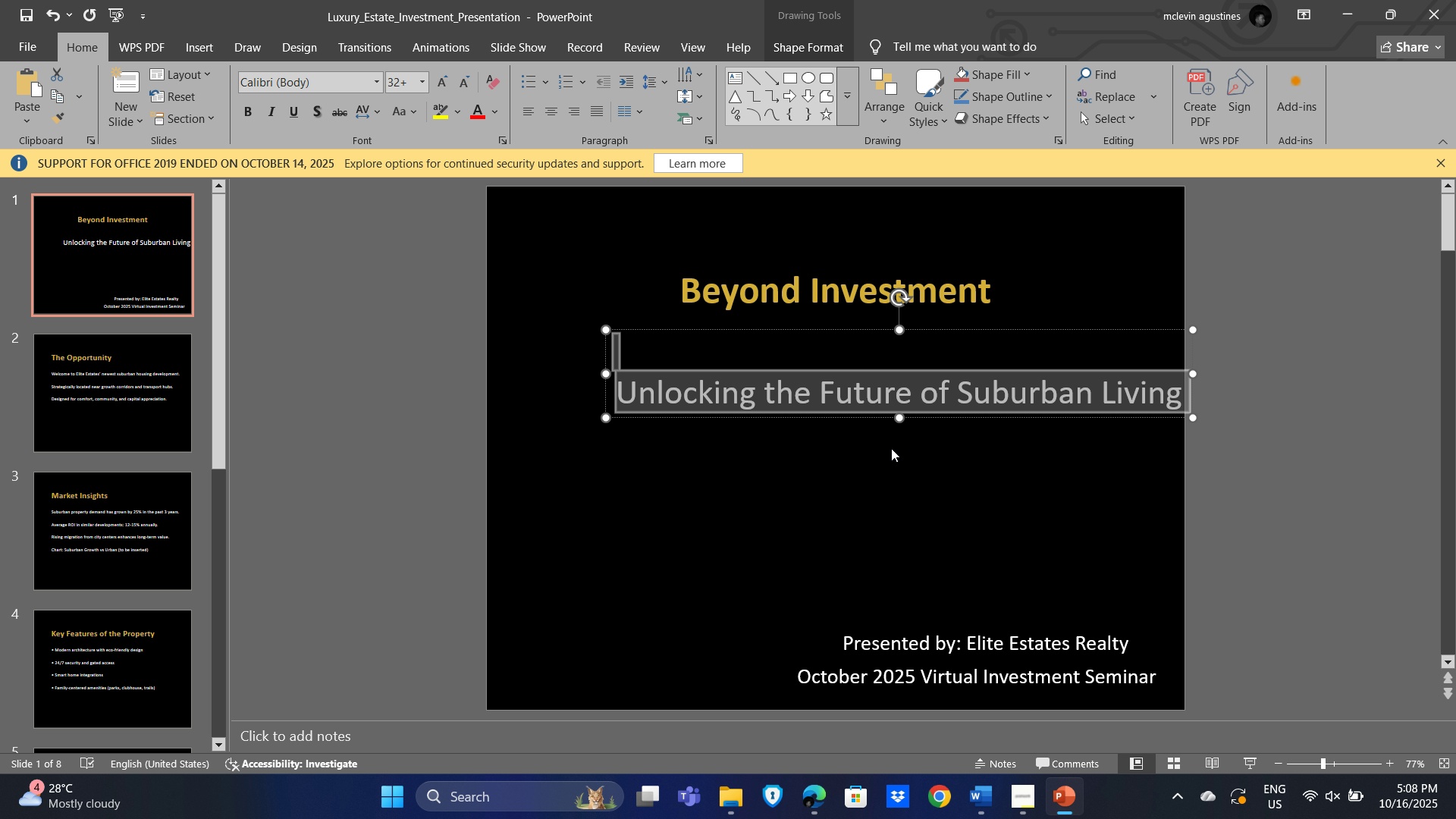 
left_click([905, 469])
 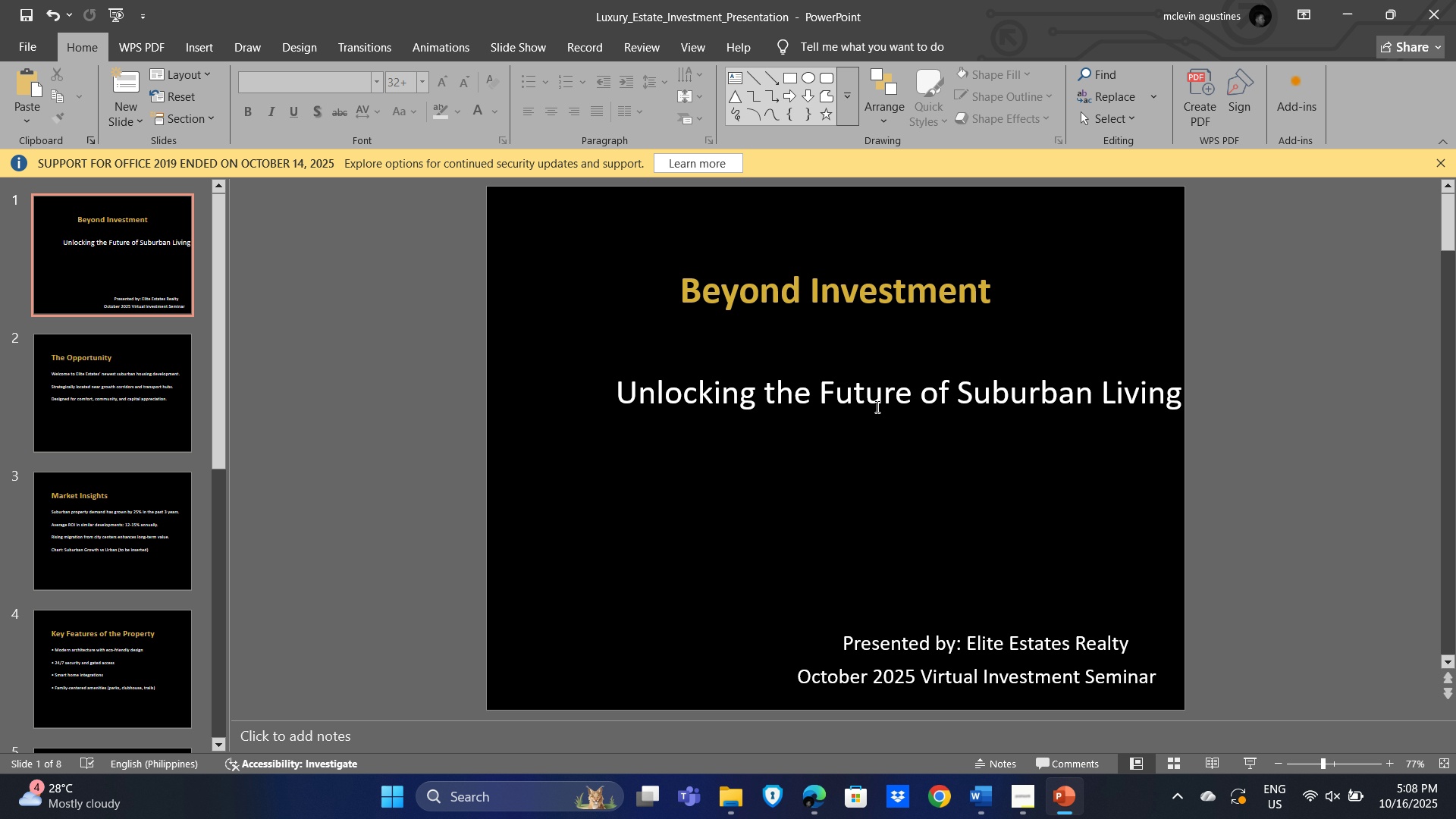 
left_click([876, 406])
 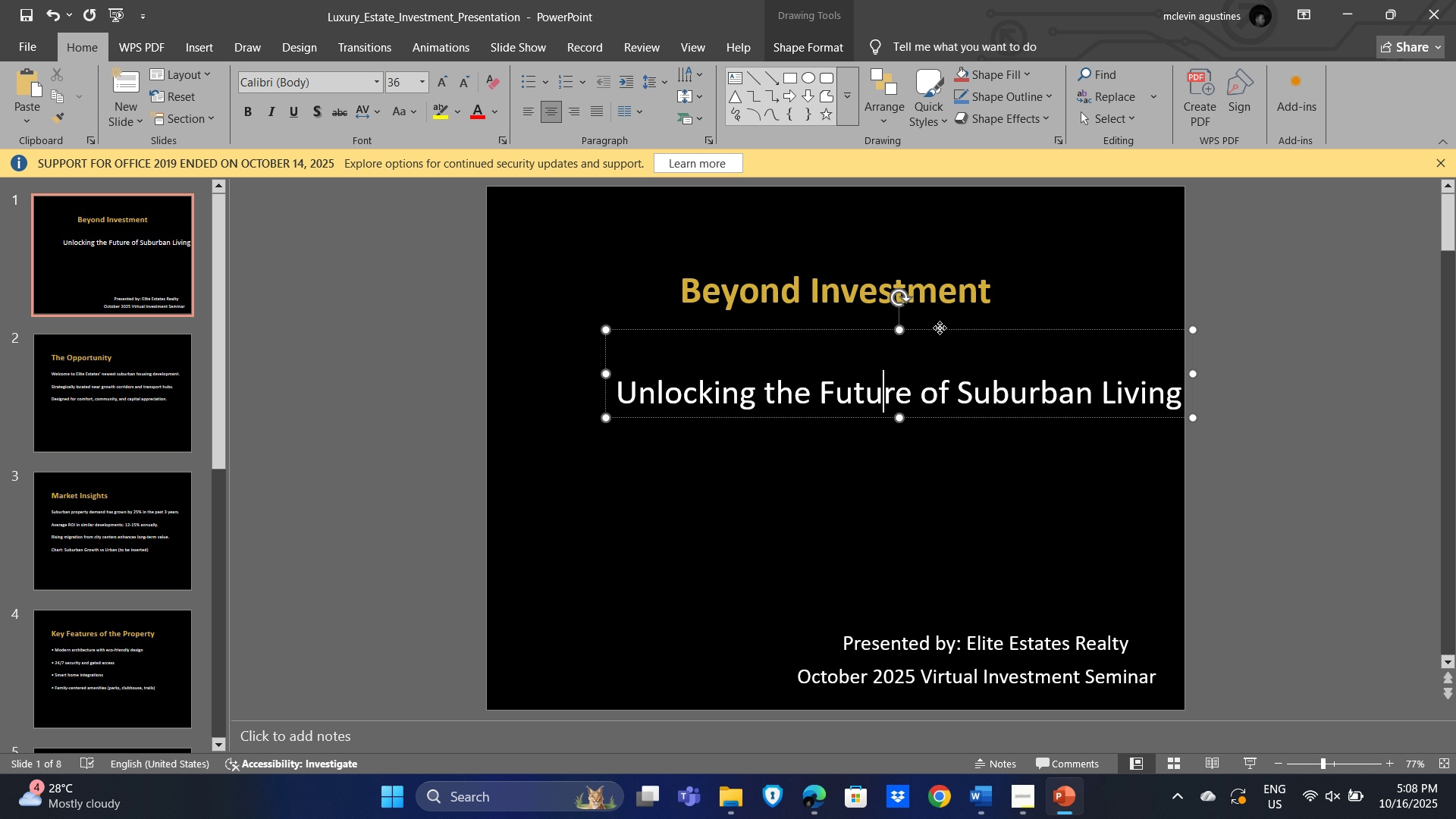 
left_click_drag(start_coordinate=[940, 328], to_coordinate=[895, 325])
 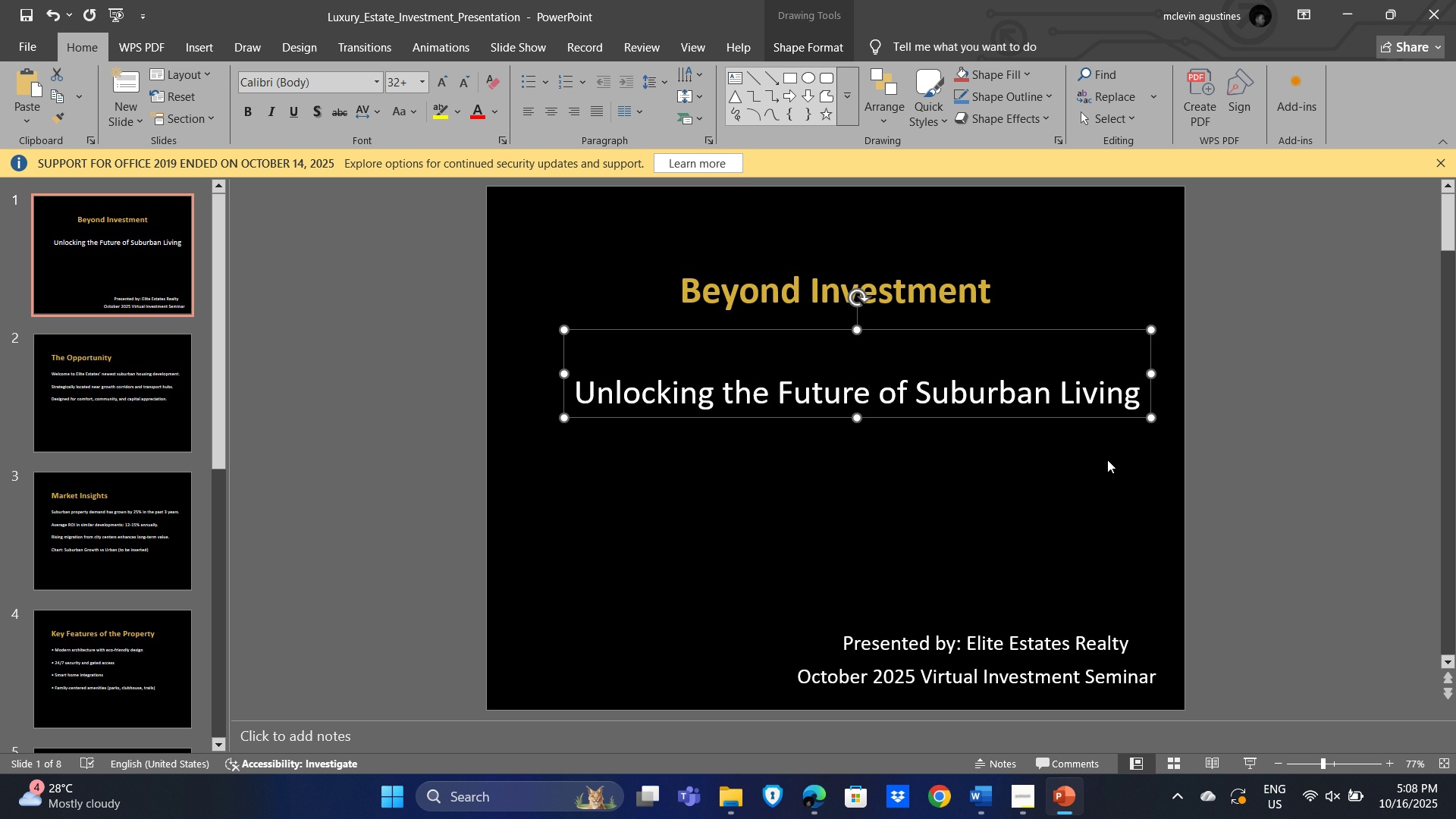 
key(ArrowLeft)
 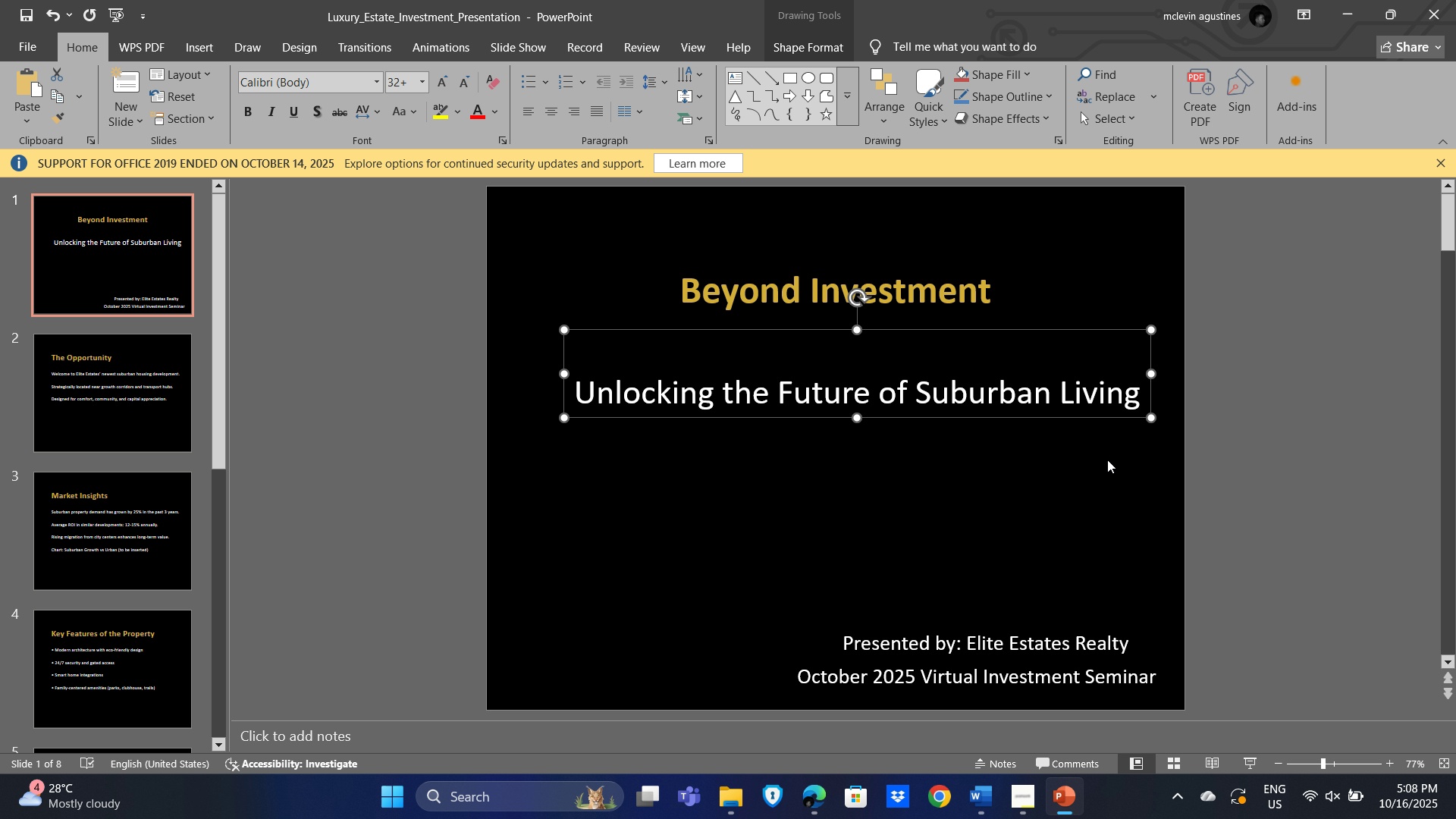 
key(ArrowLeft)
 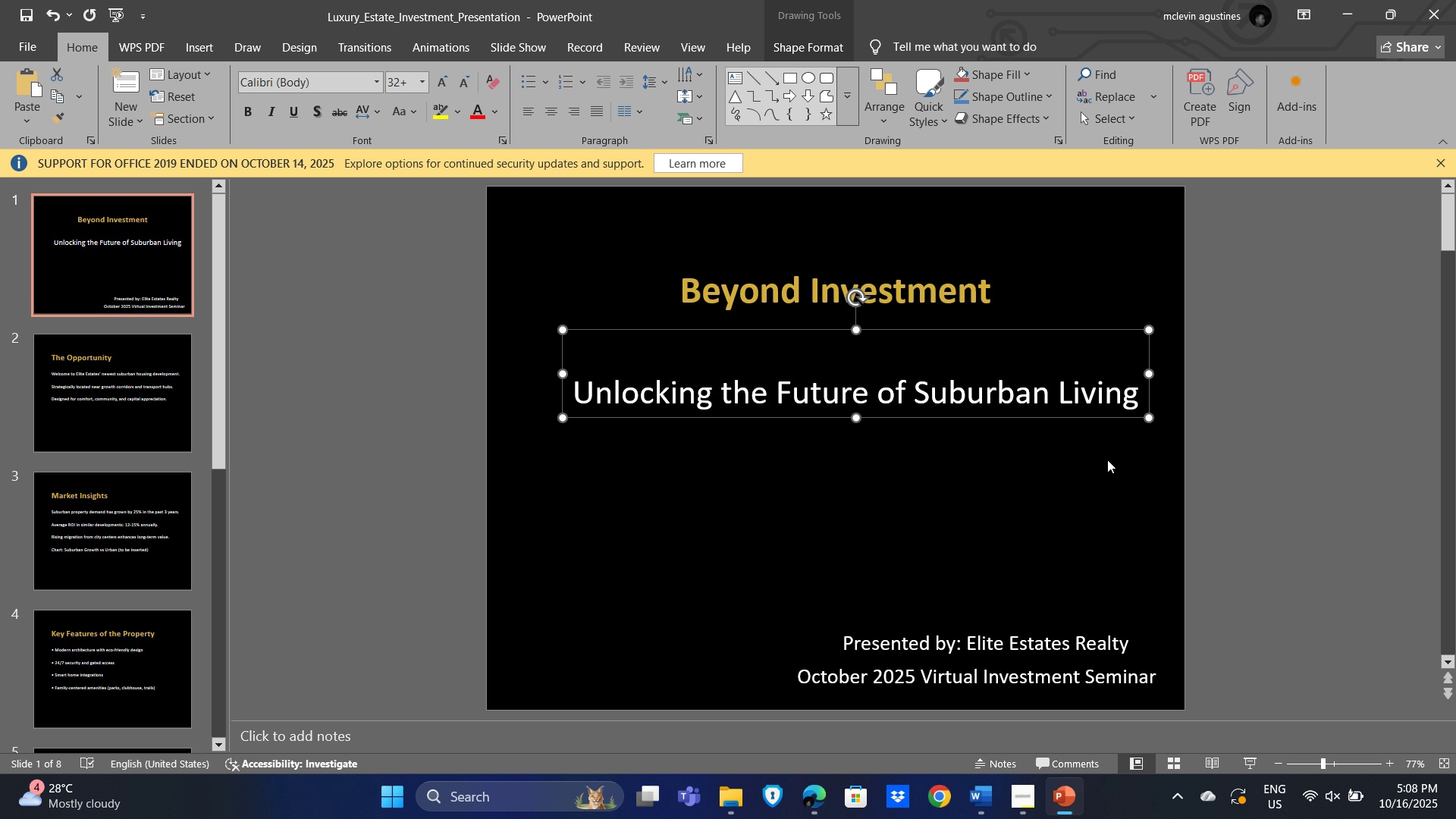 
key(ArrowLeft)
 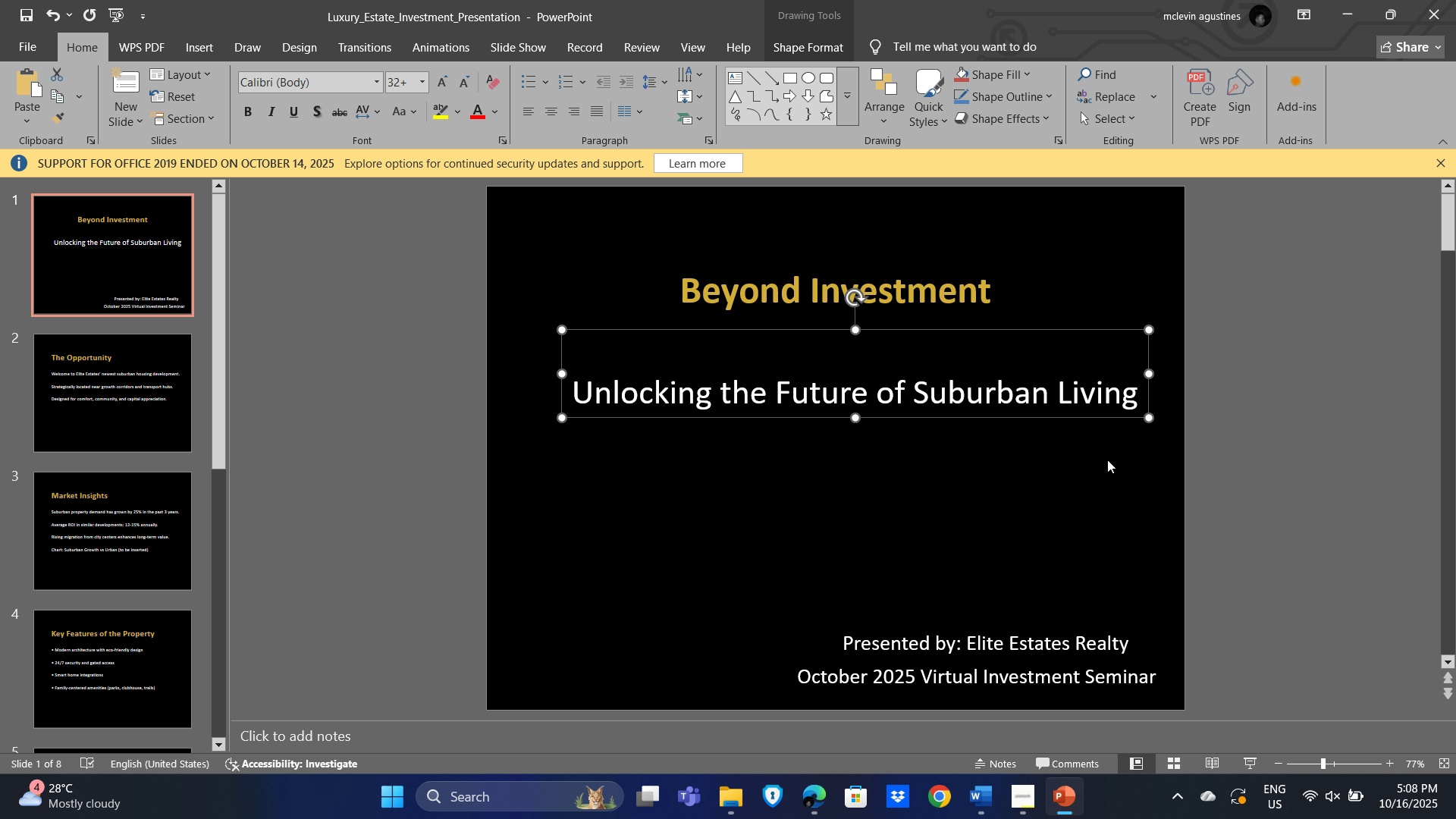 
key(ArrowLeft)
 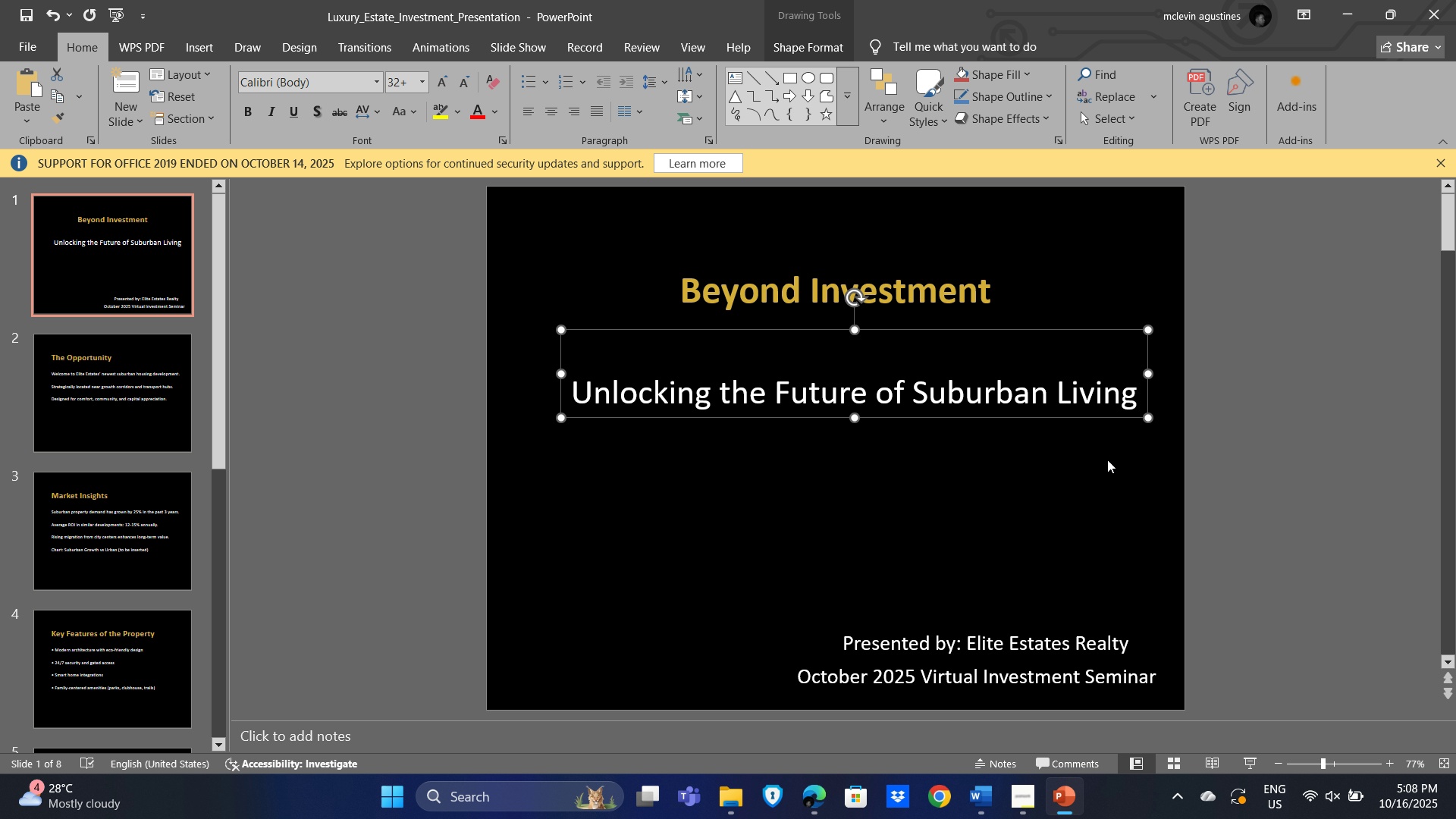 
key(ArrowLeft)
 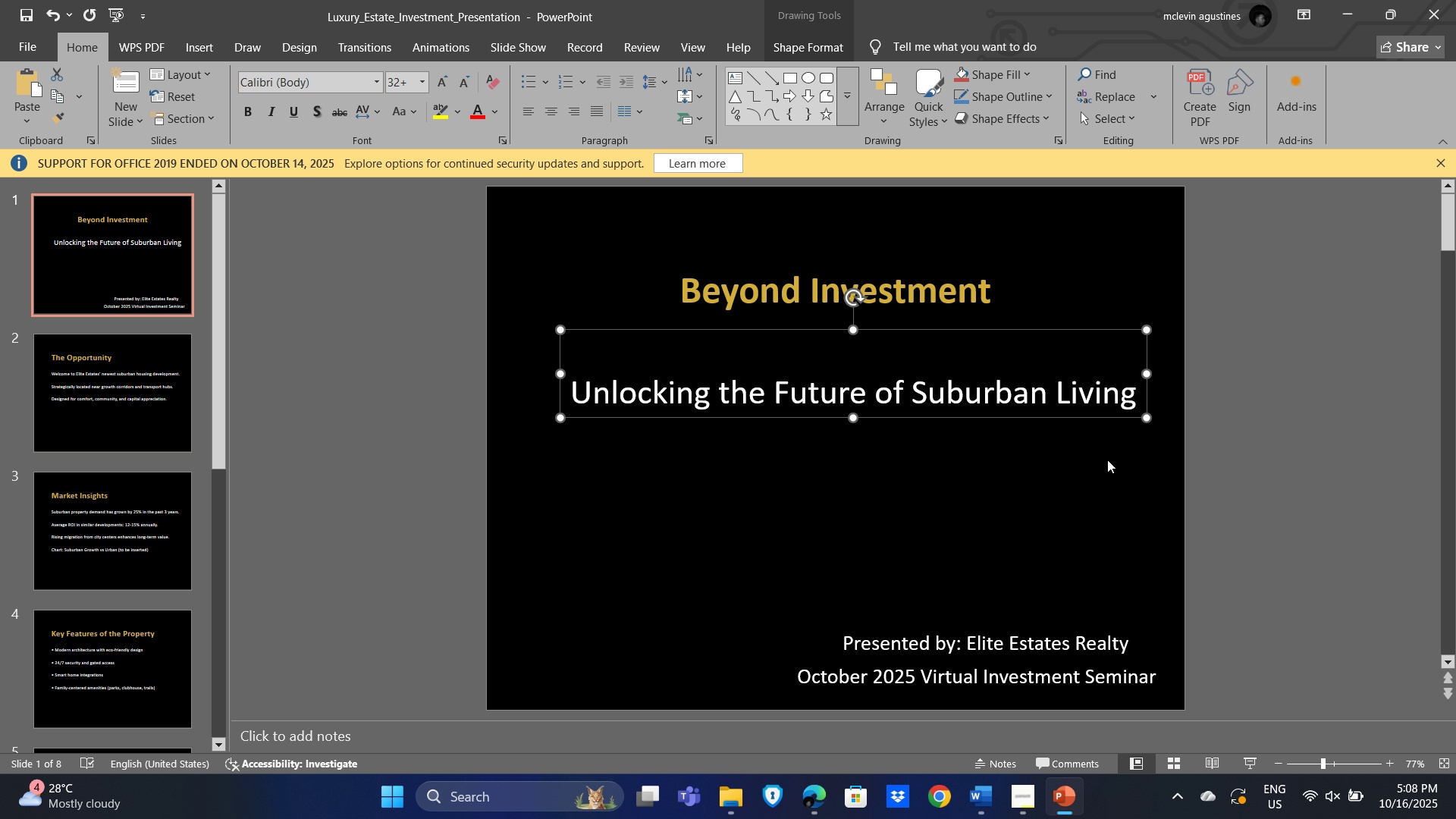 
key(ArrowLeft)
 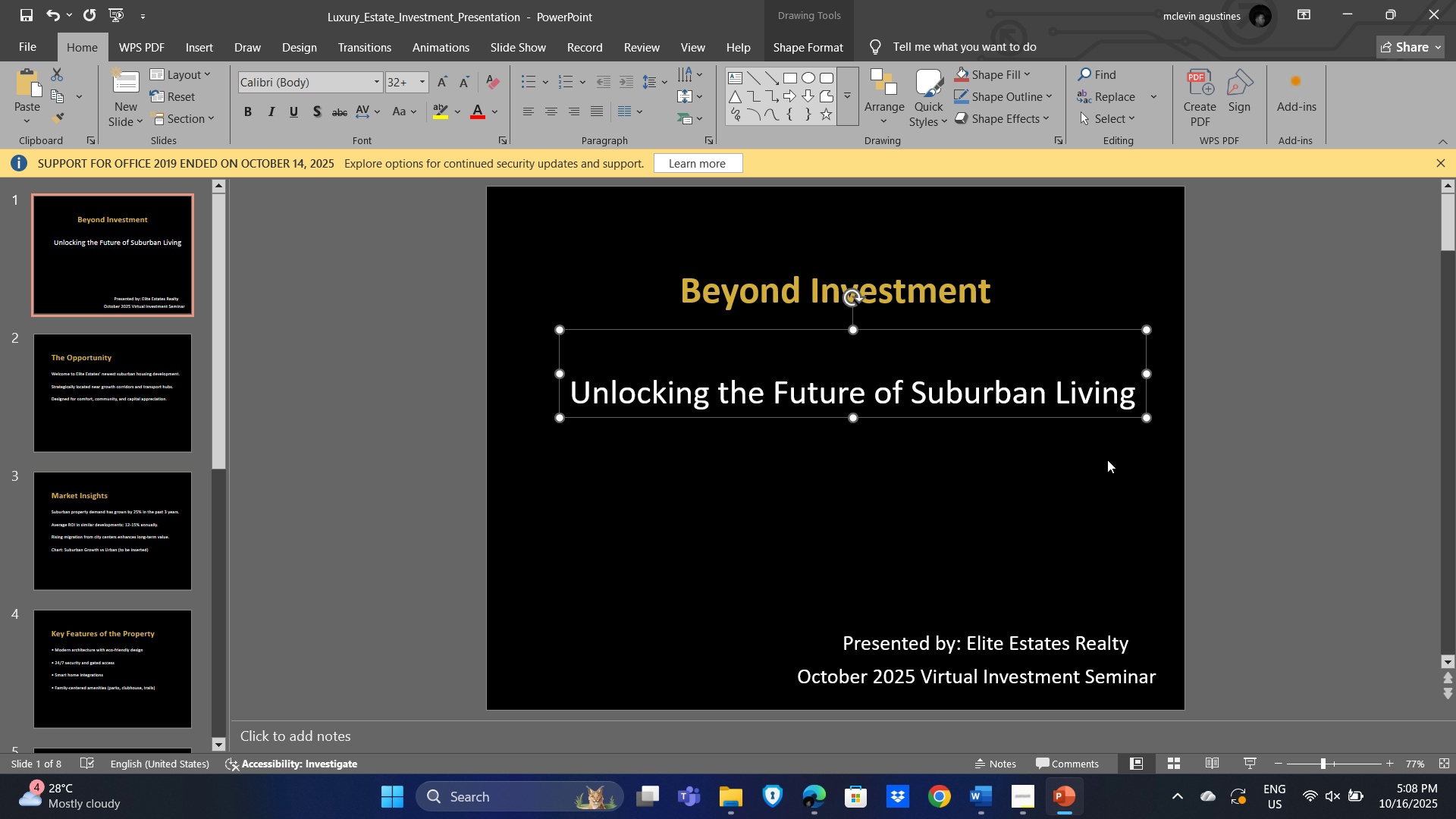 
key(ArrowLeft)
 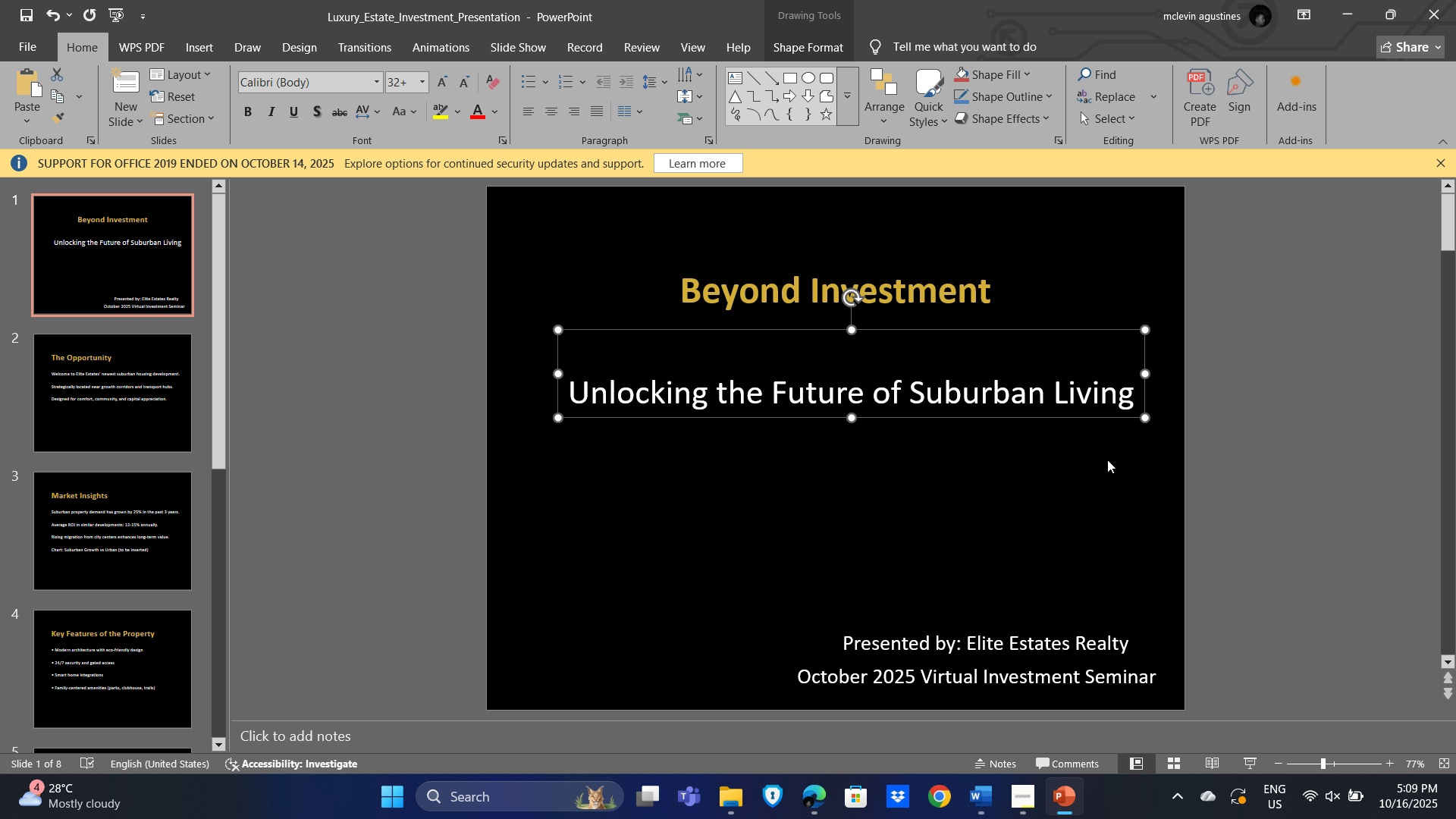 
key(ArrowLeft)
 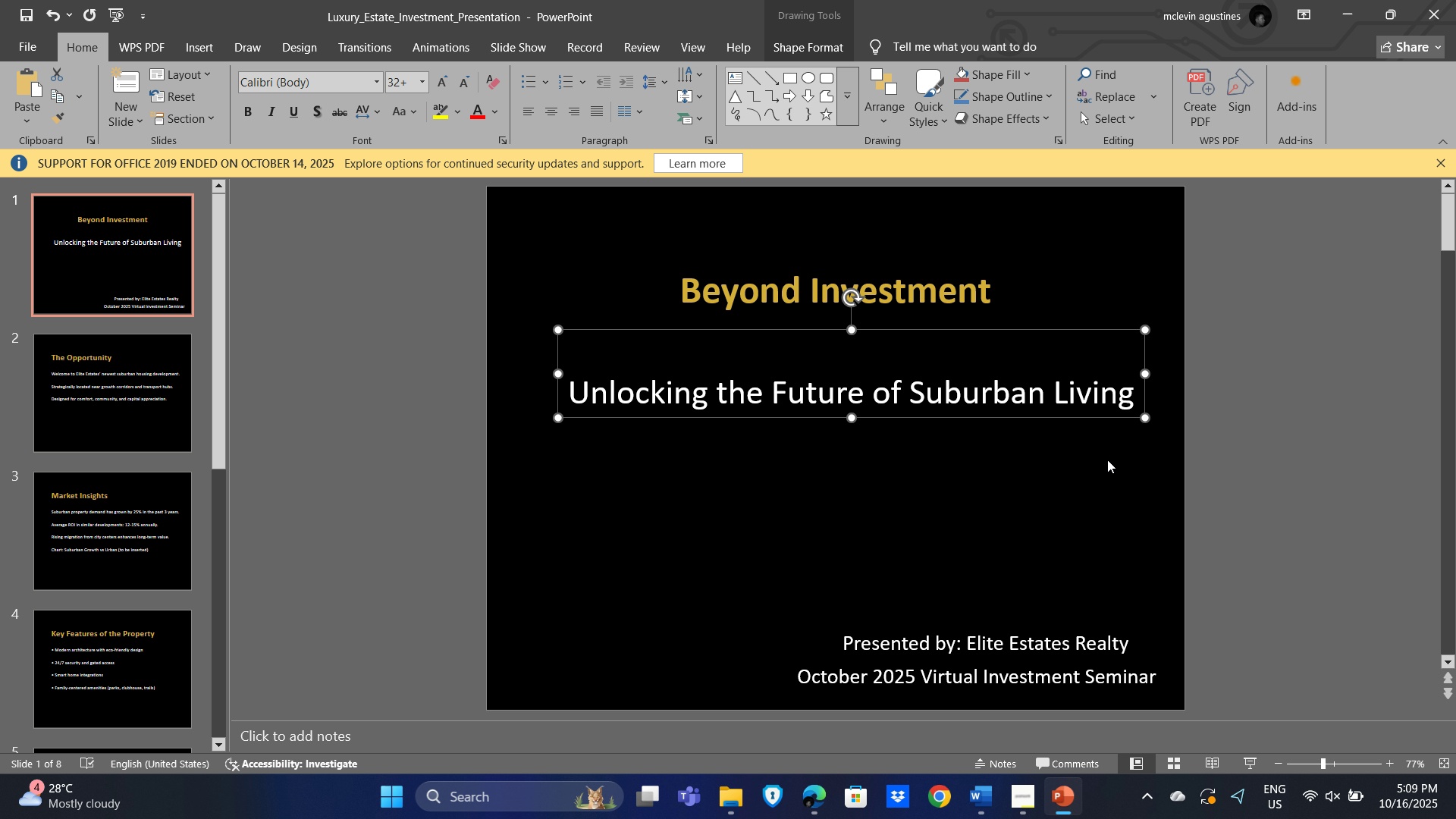 
key(ArrowLeft)
 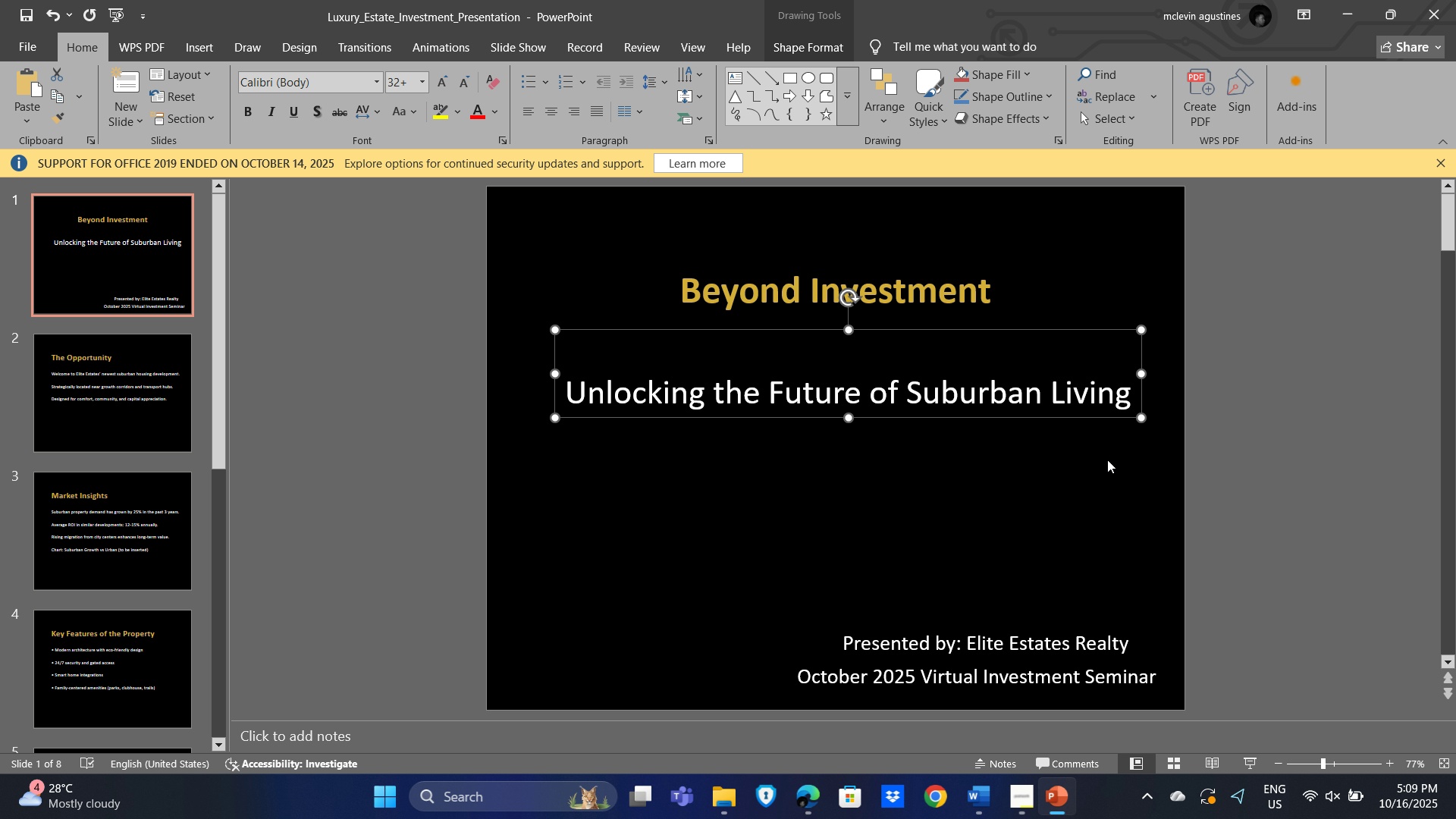 
key(ArrowLeft)
 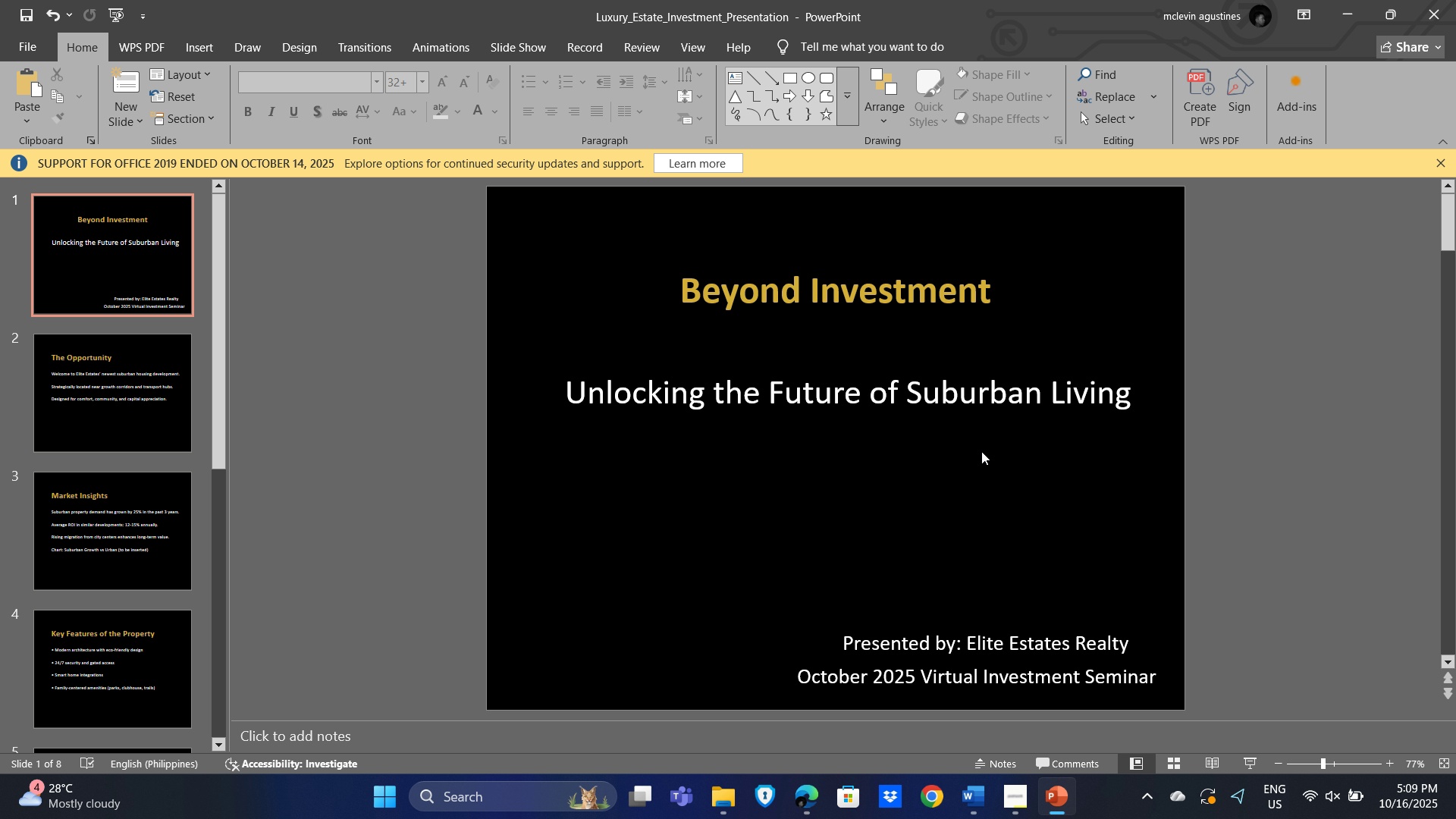 
left_click([807, 290])
 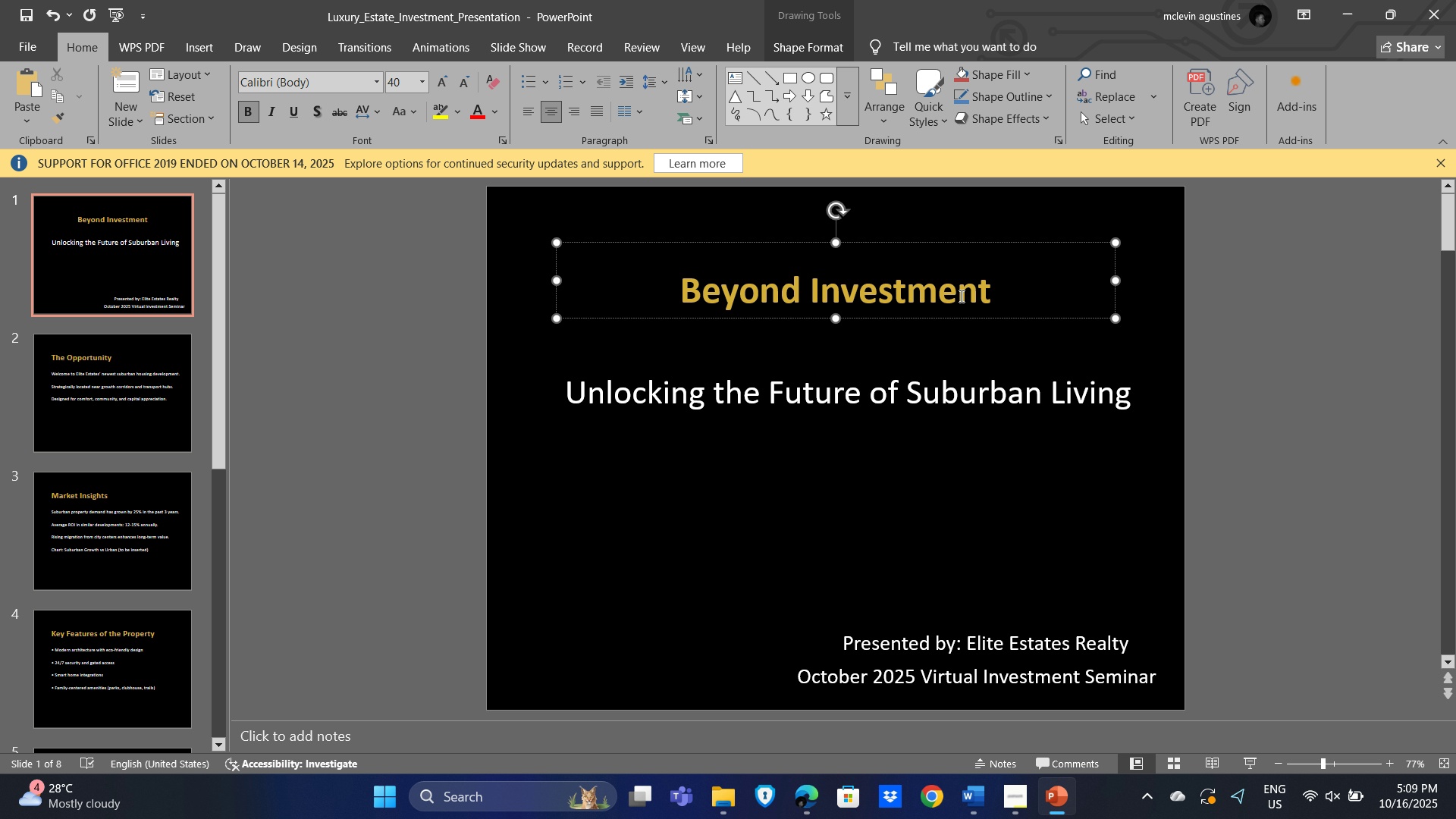 
key(Control+A)
 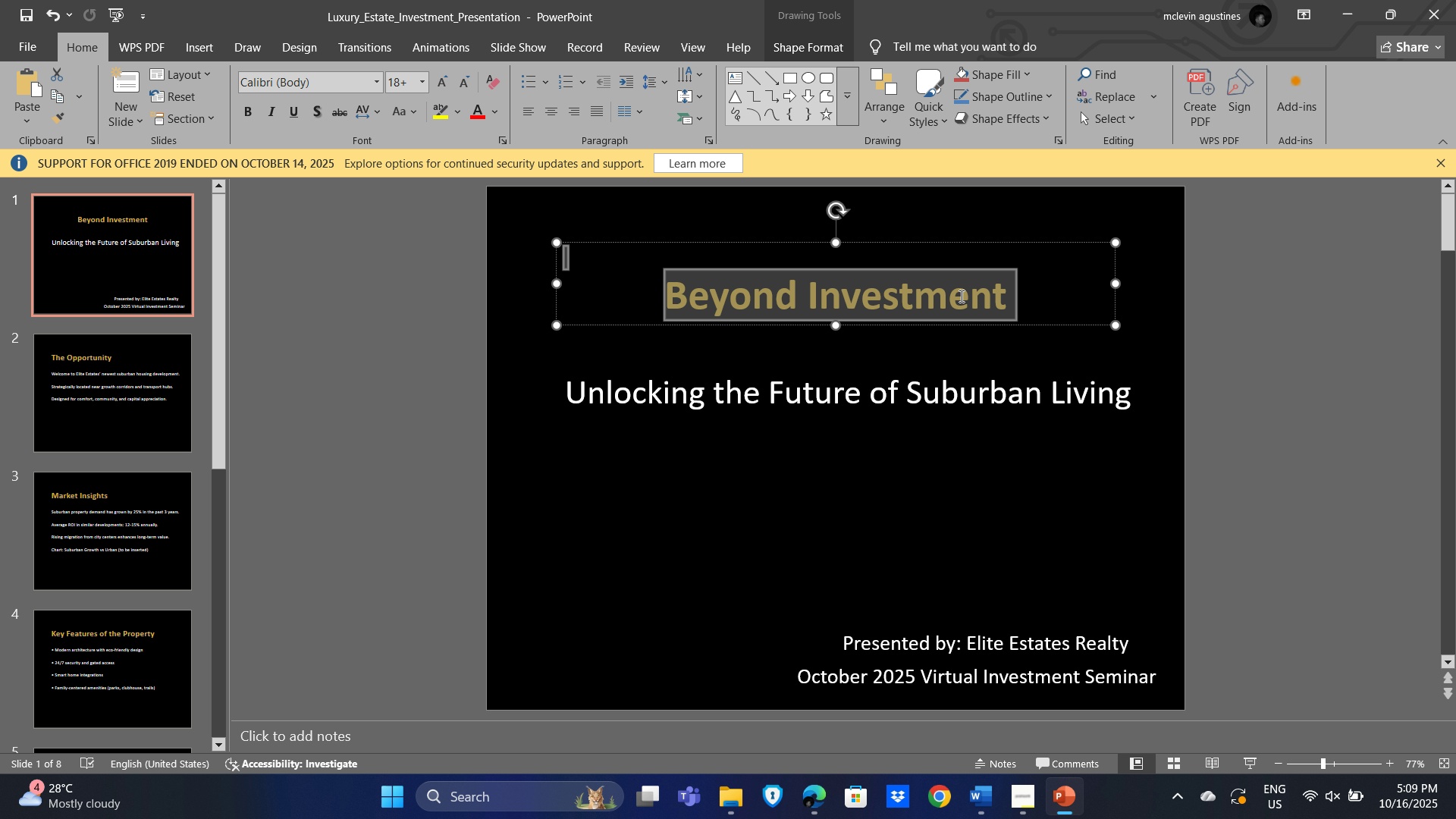 
key(Control+BracketRight)
 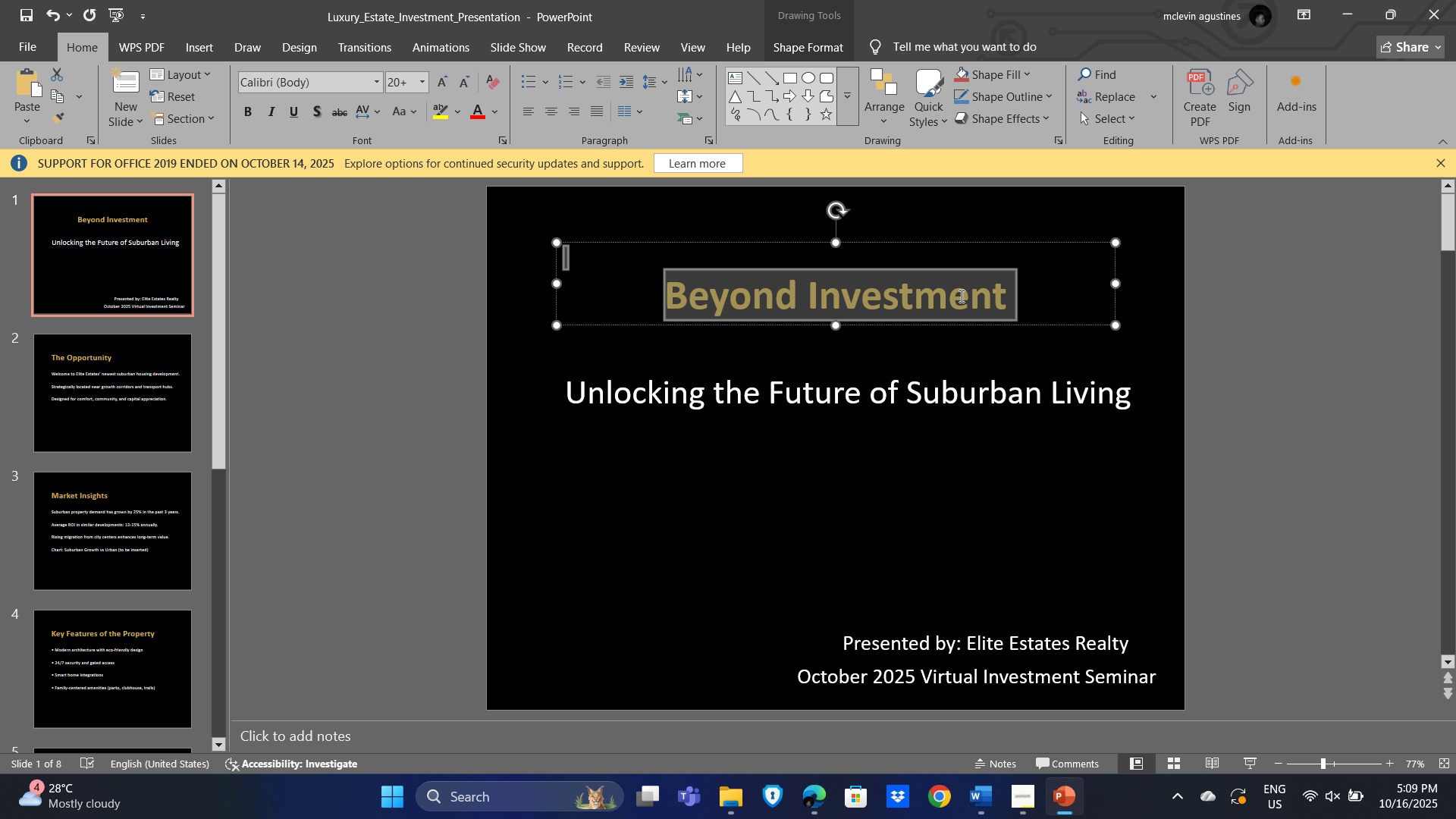 
key(Control+BracketRight)
 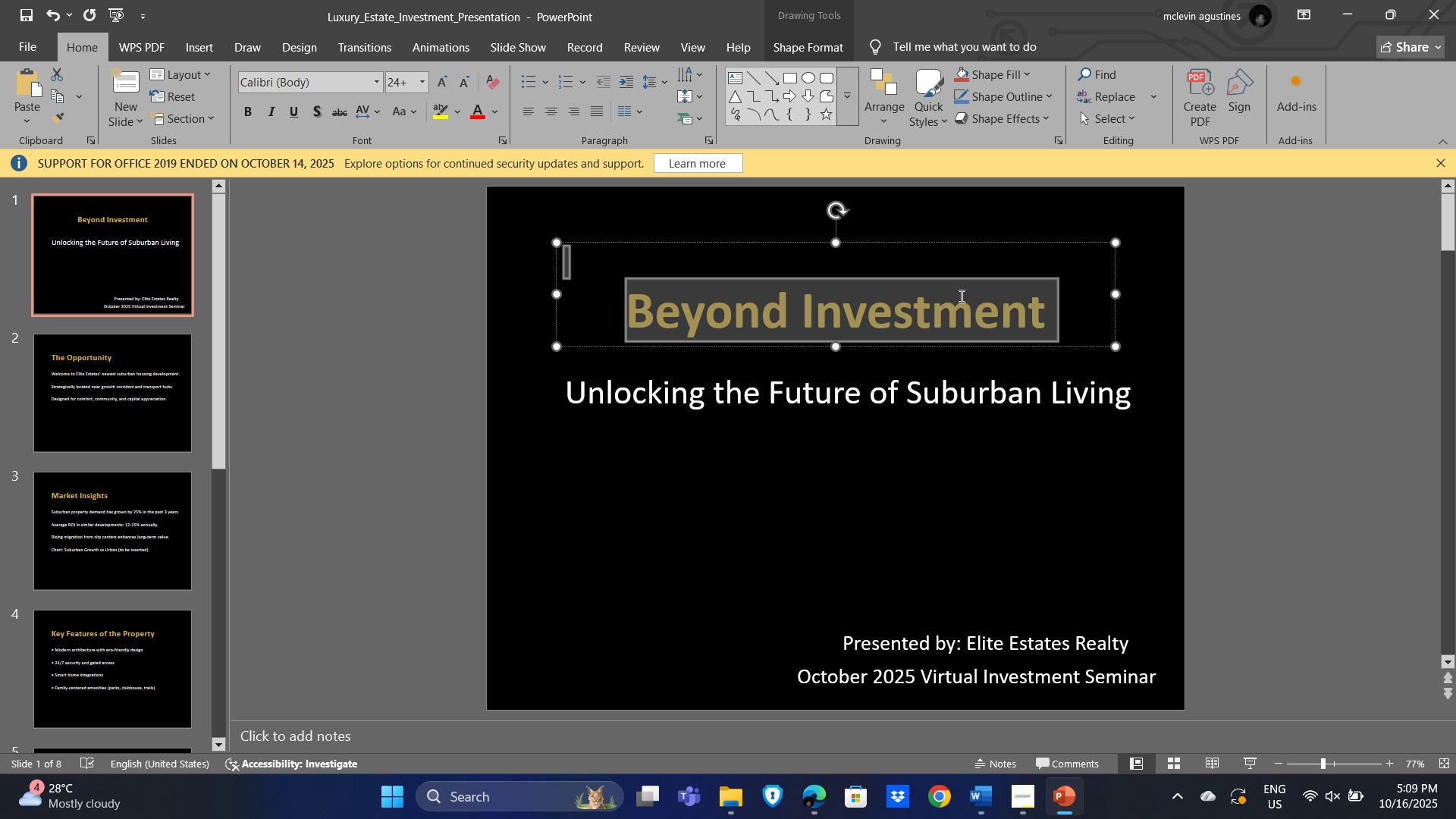 
key(Control+BracketRight)
 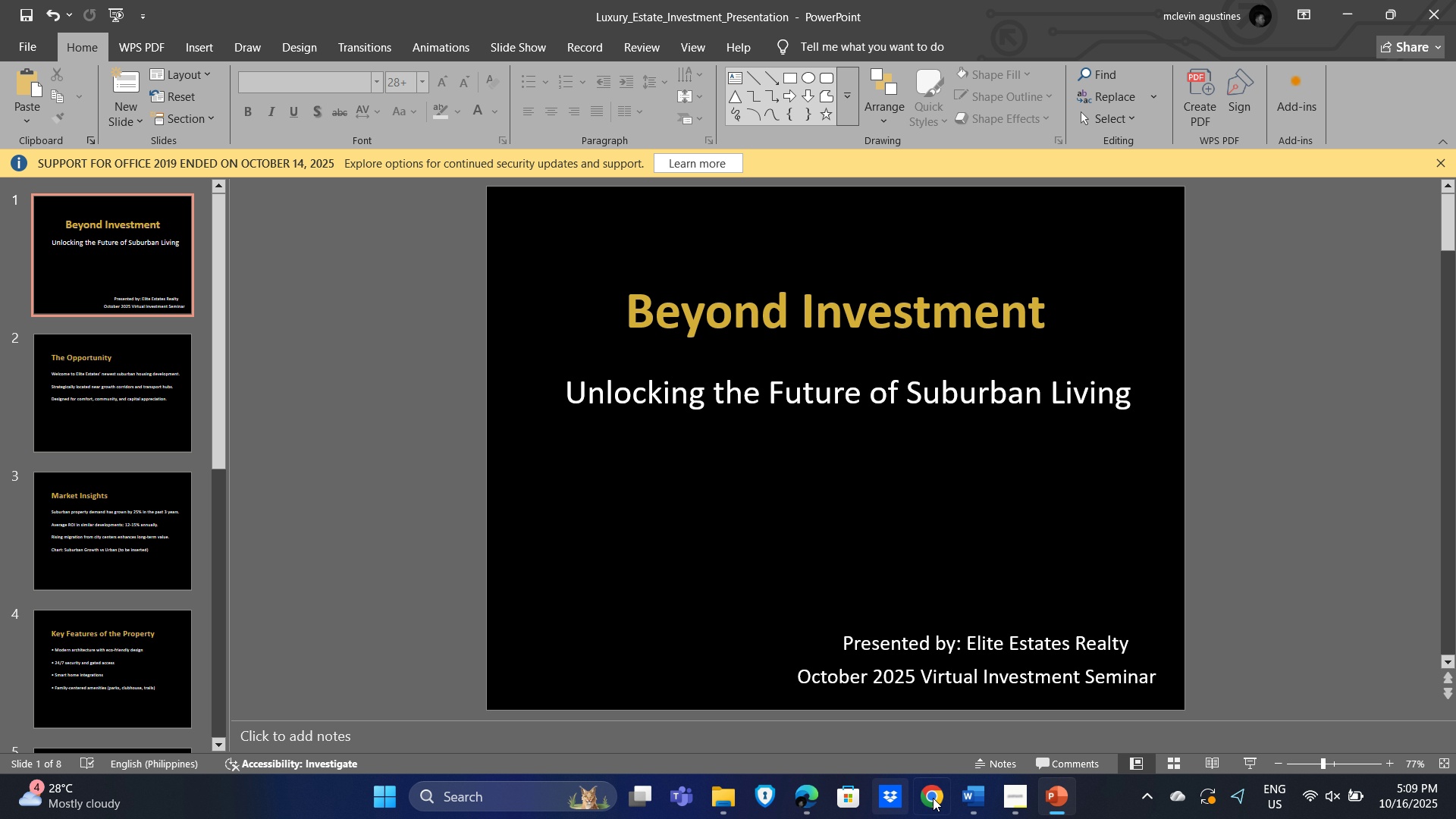 
left_click([1021, 791])